 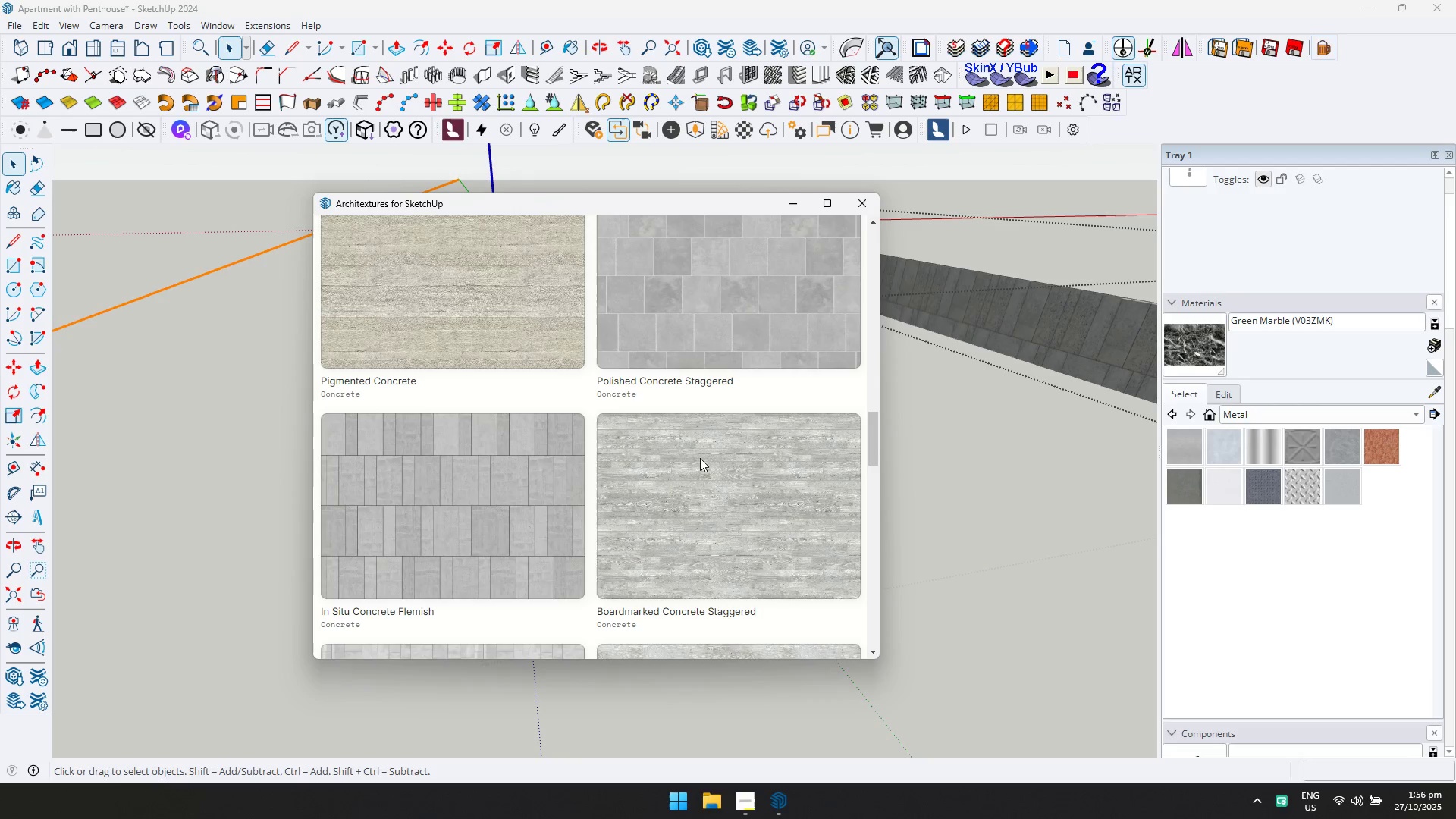 
scroll: coordinate [528, 481], scroll_direction: down, amount: 1.0
 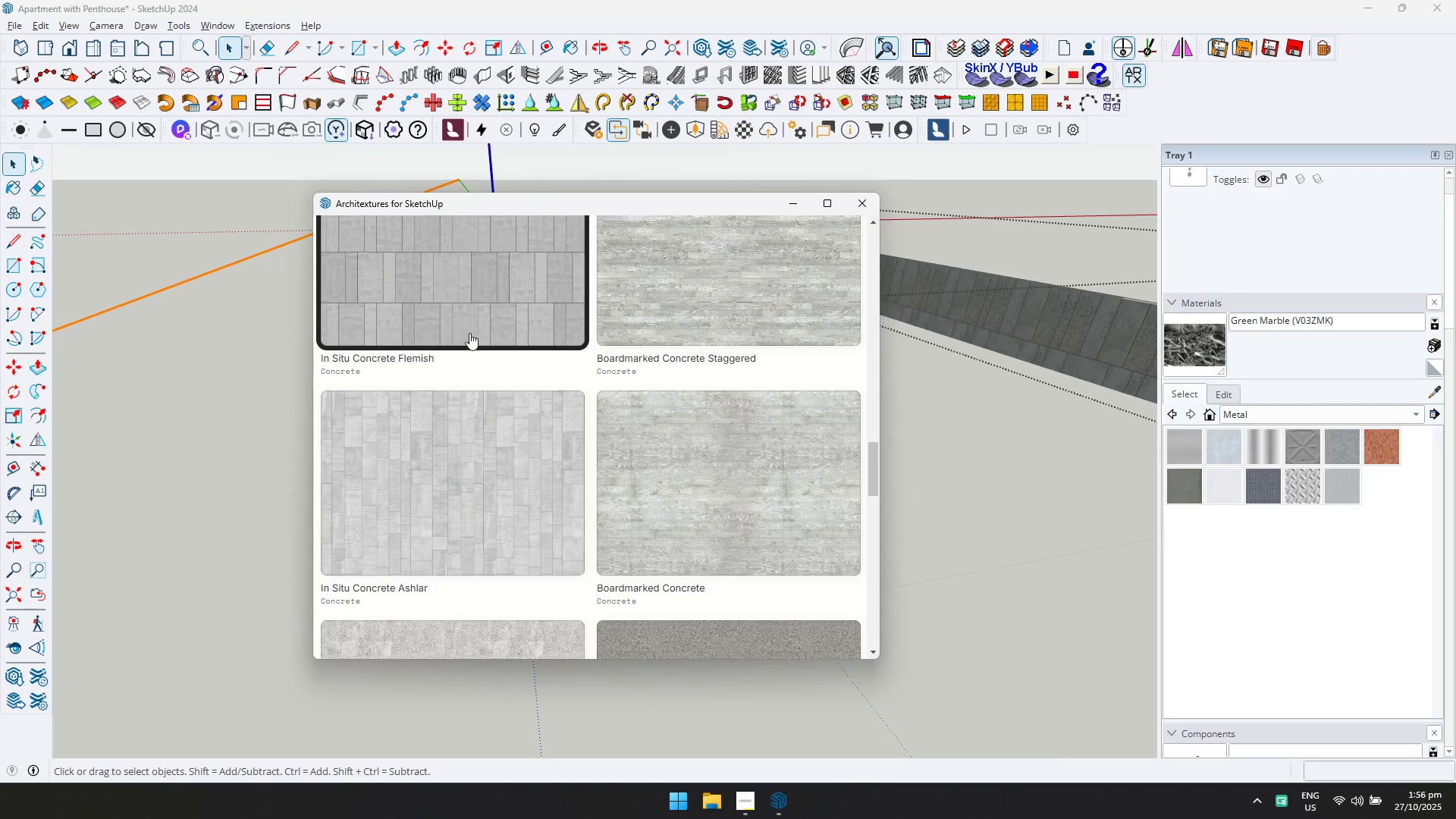 
scroll: coordinate [469, 372], scroll_direction: up, amount: 1.0
 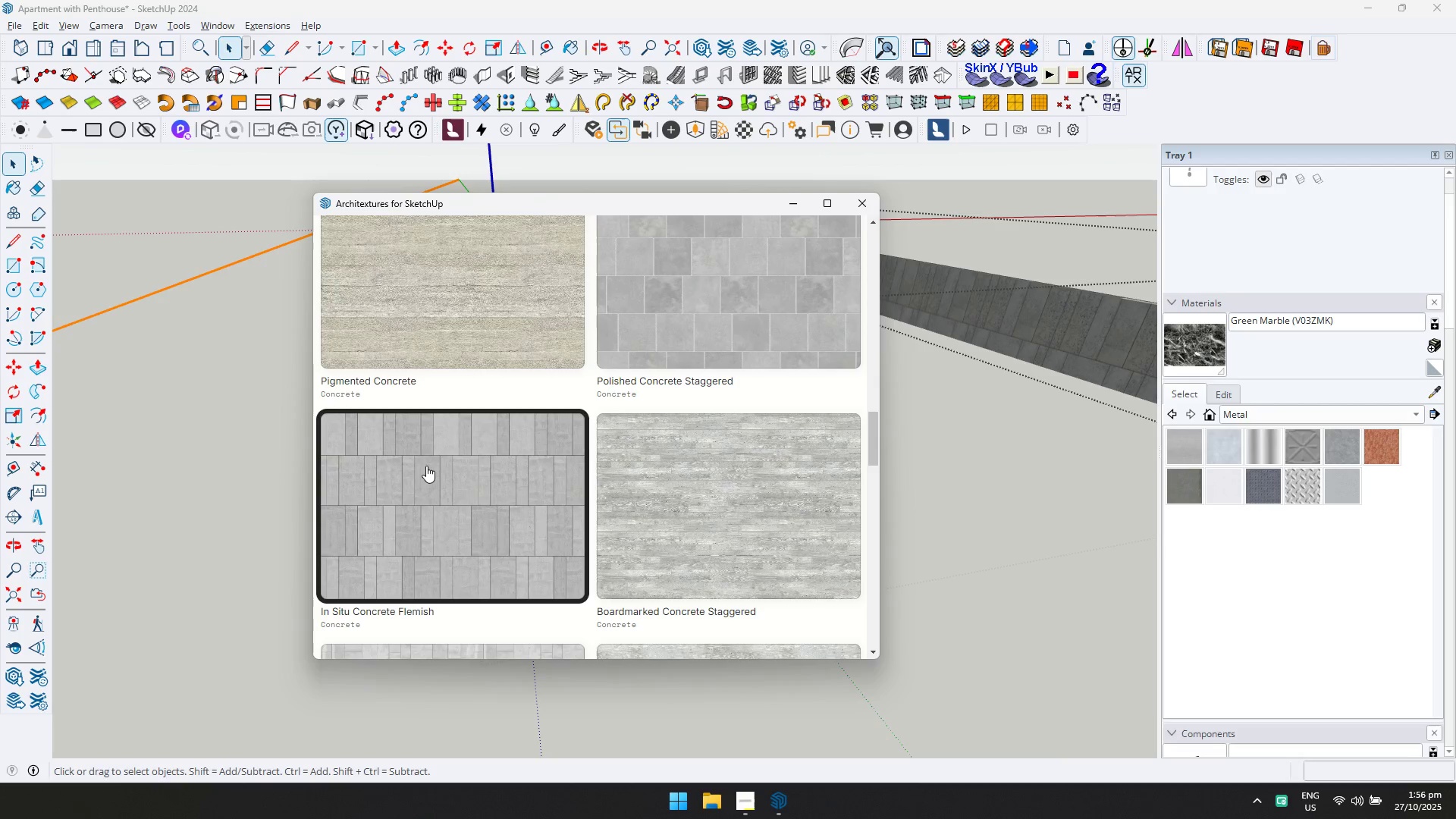 
scroll: coordinate [424, 469], scroll_direction: down, amount: 5.0
 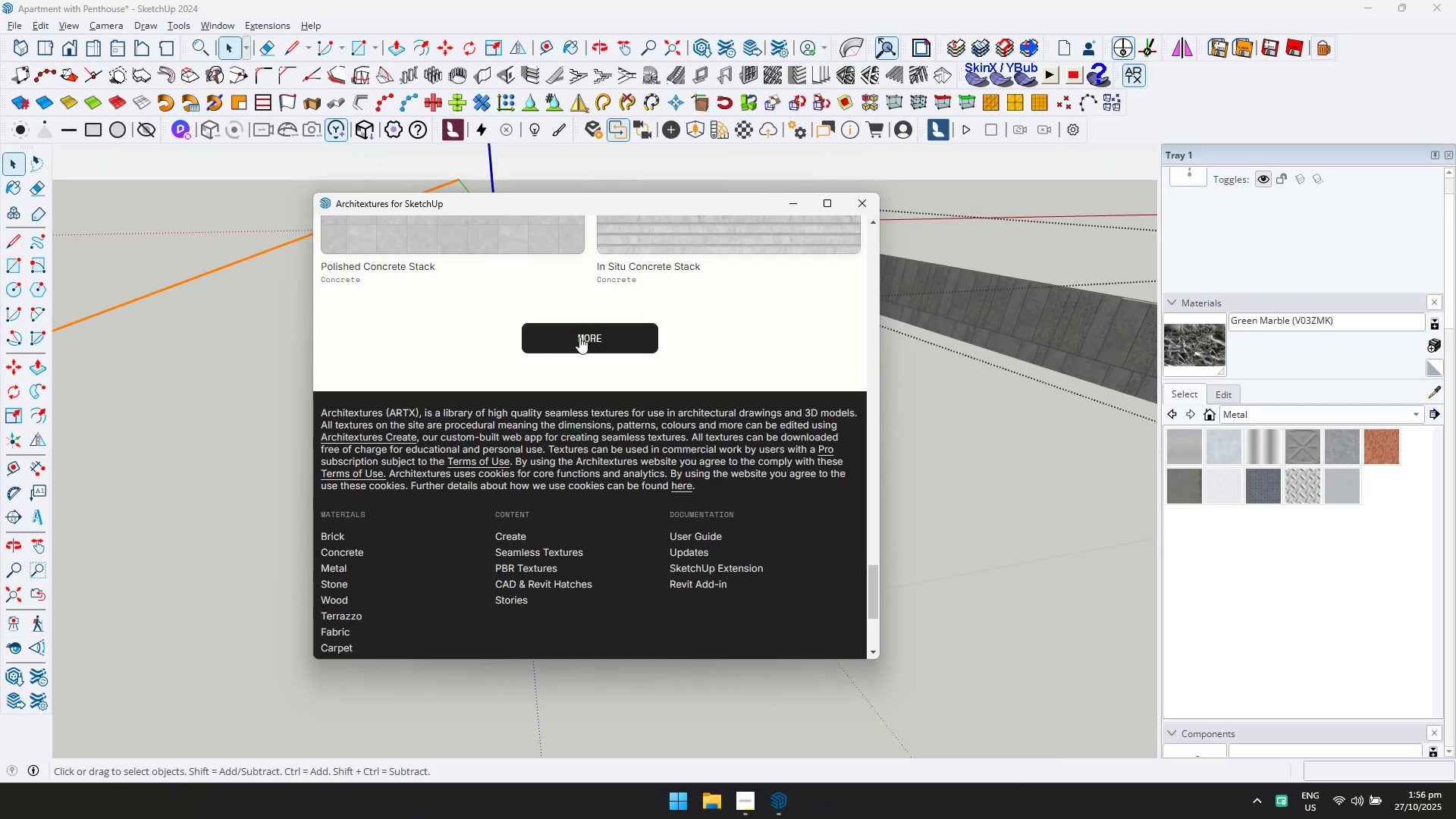 
left_click([579, 333])
 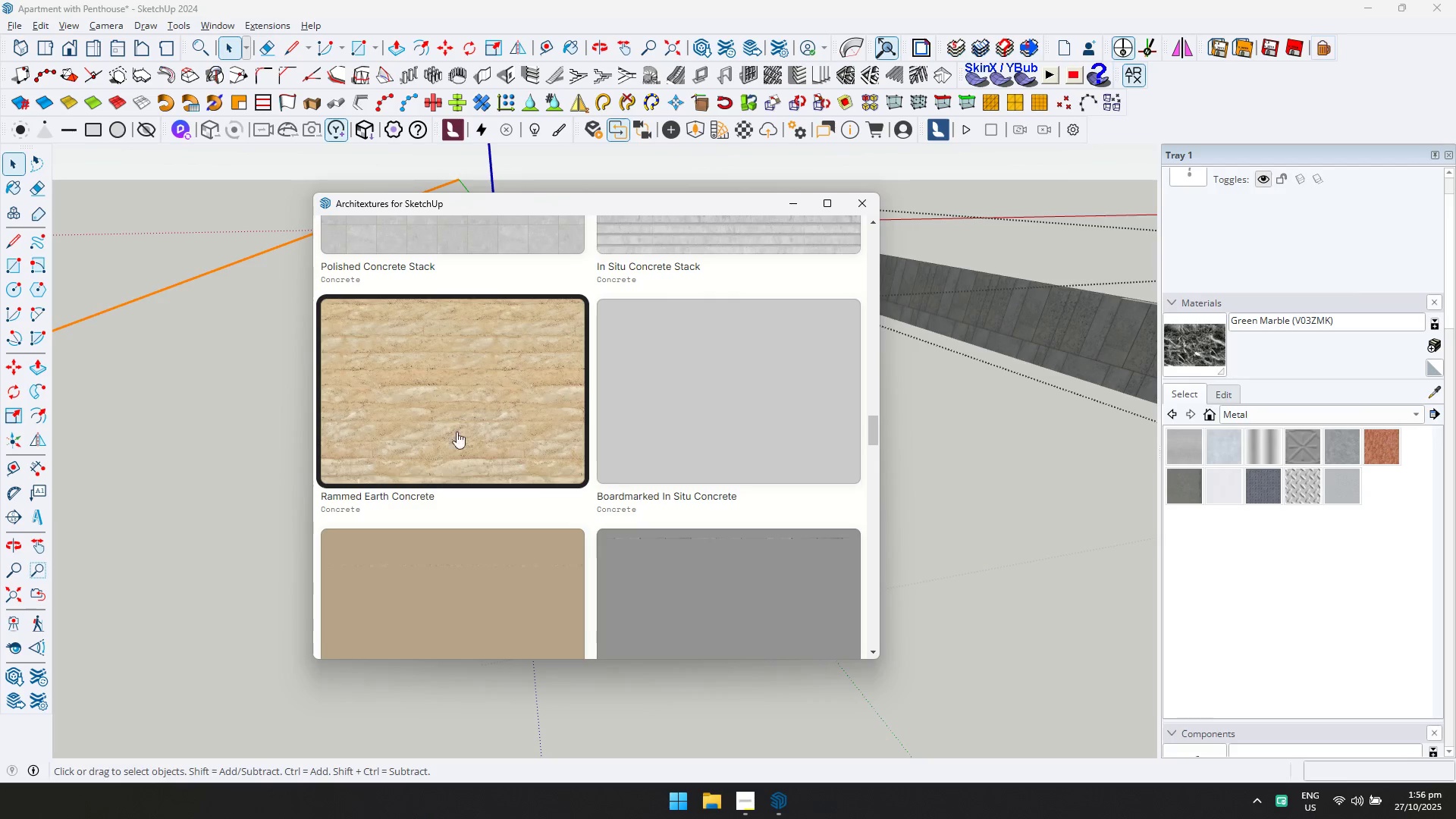 
scroll: coordinate [560, 460], scroll_direction: down, amount: 2.0
 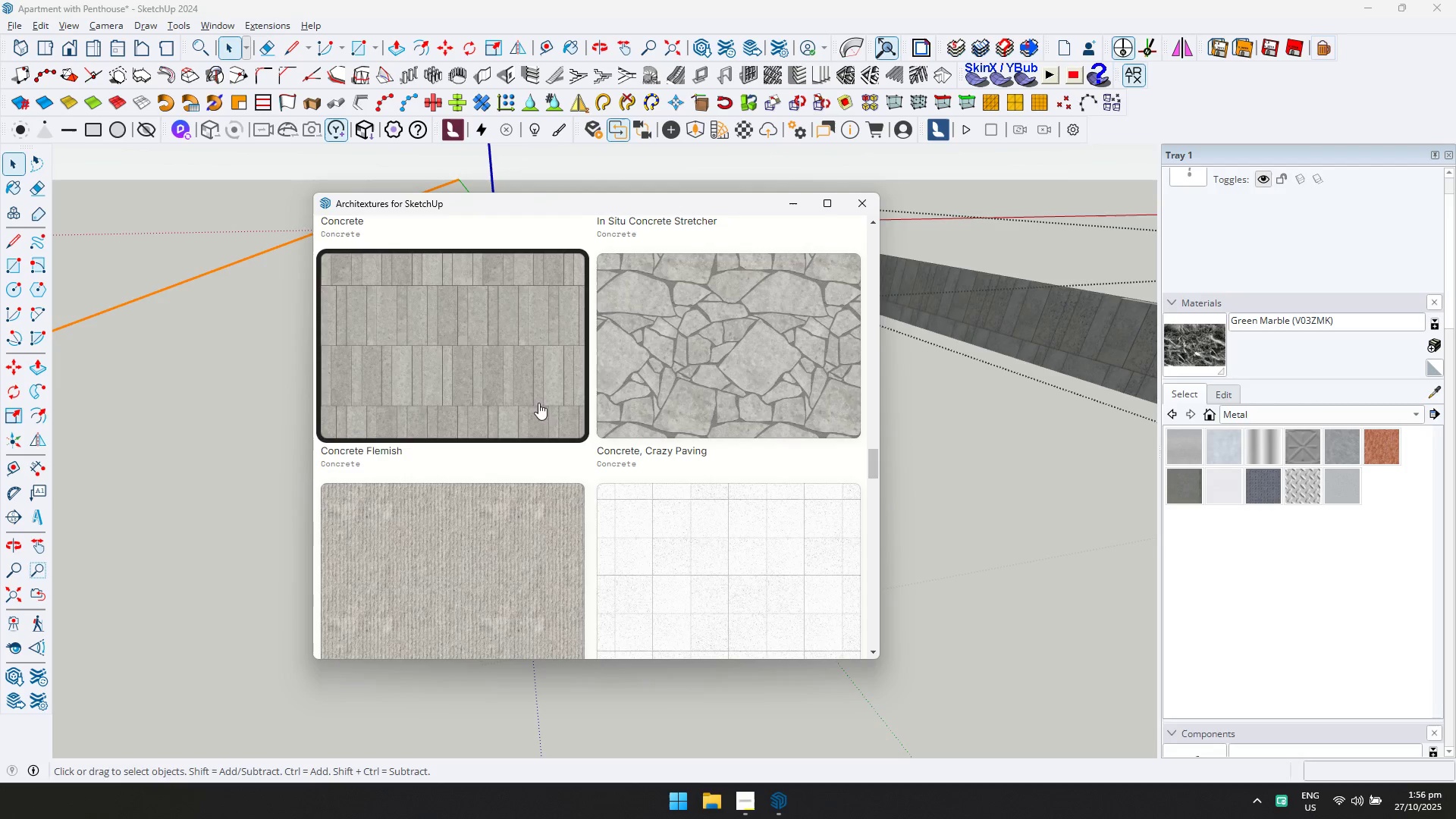 
left_click([535, 394])
 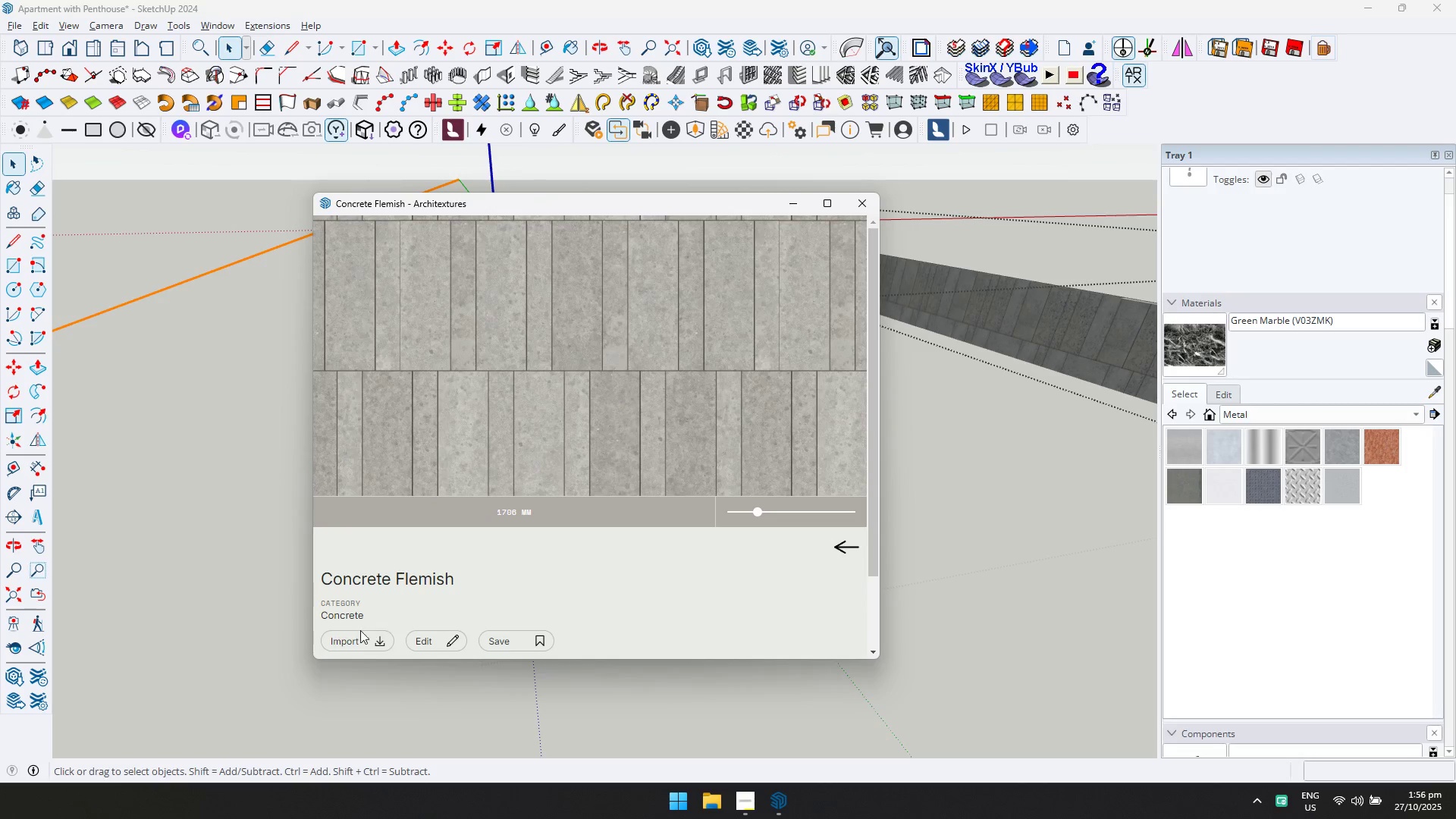 
left_click([356, 634])
 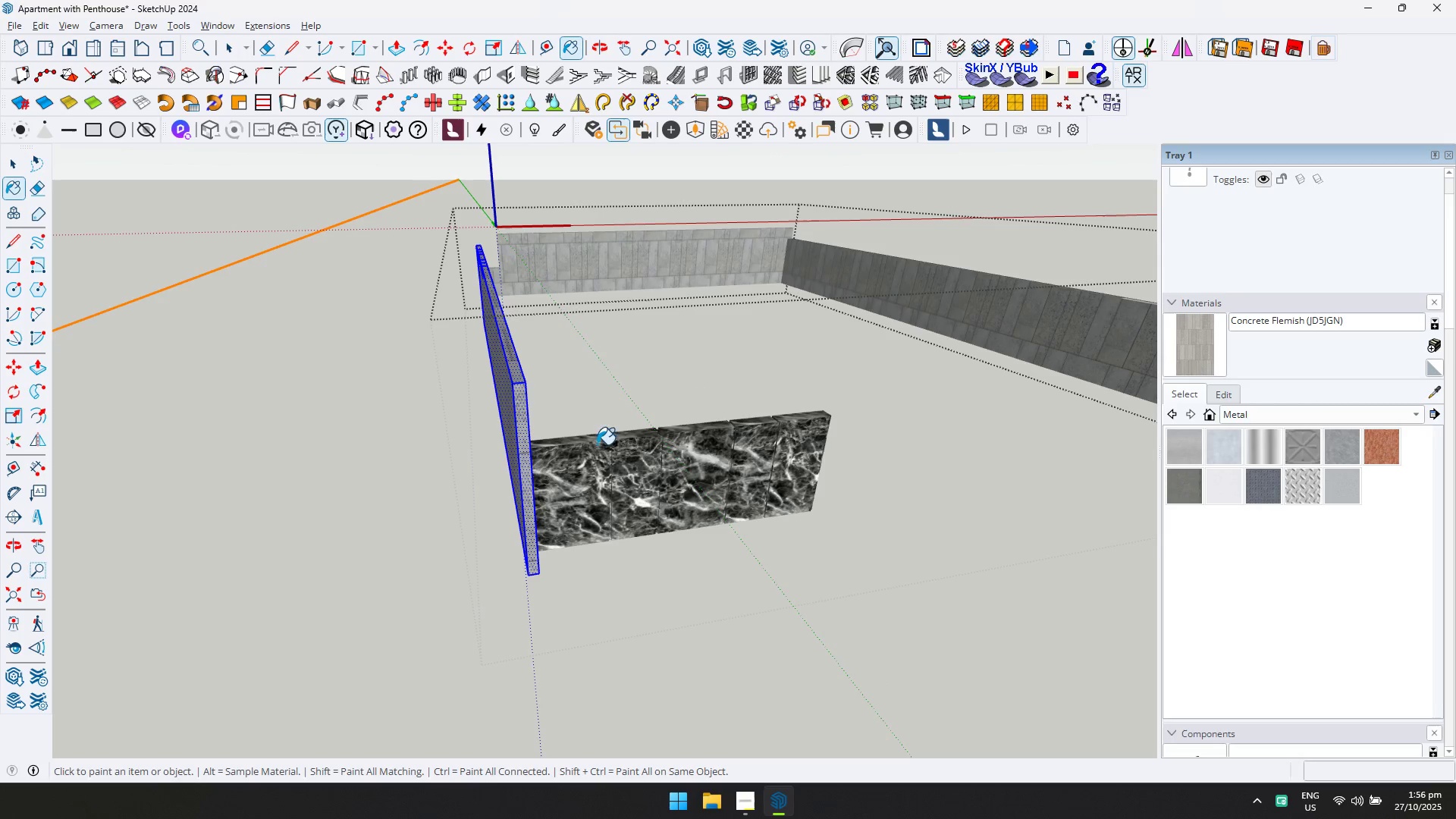 
key(Control+ControlLeft)
 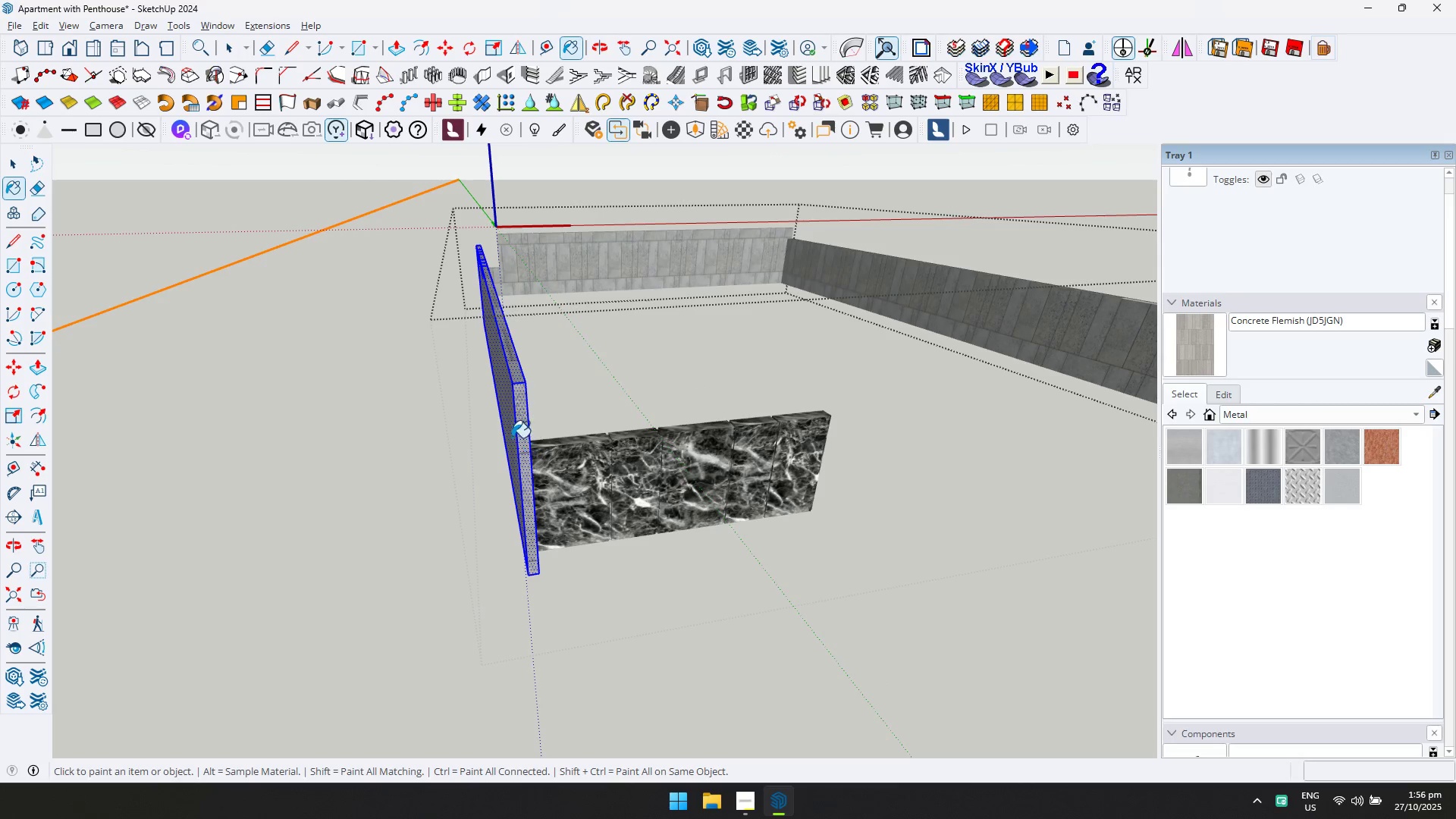 
left_click([512, 438])
 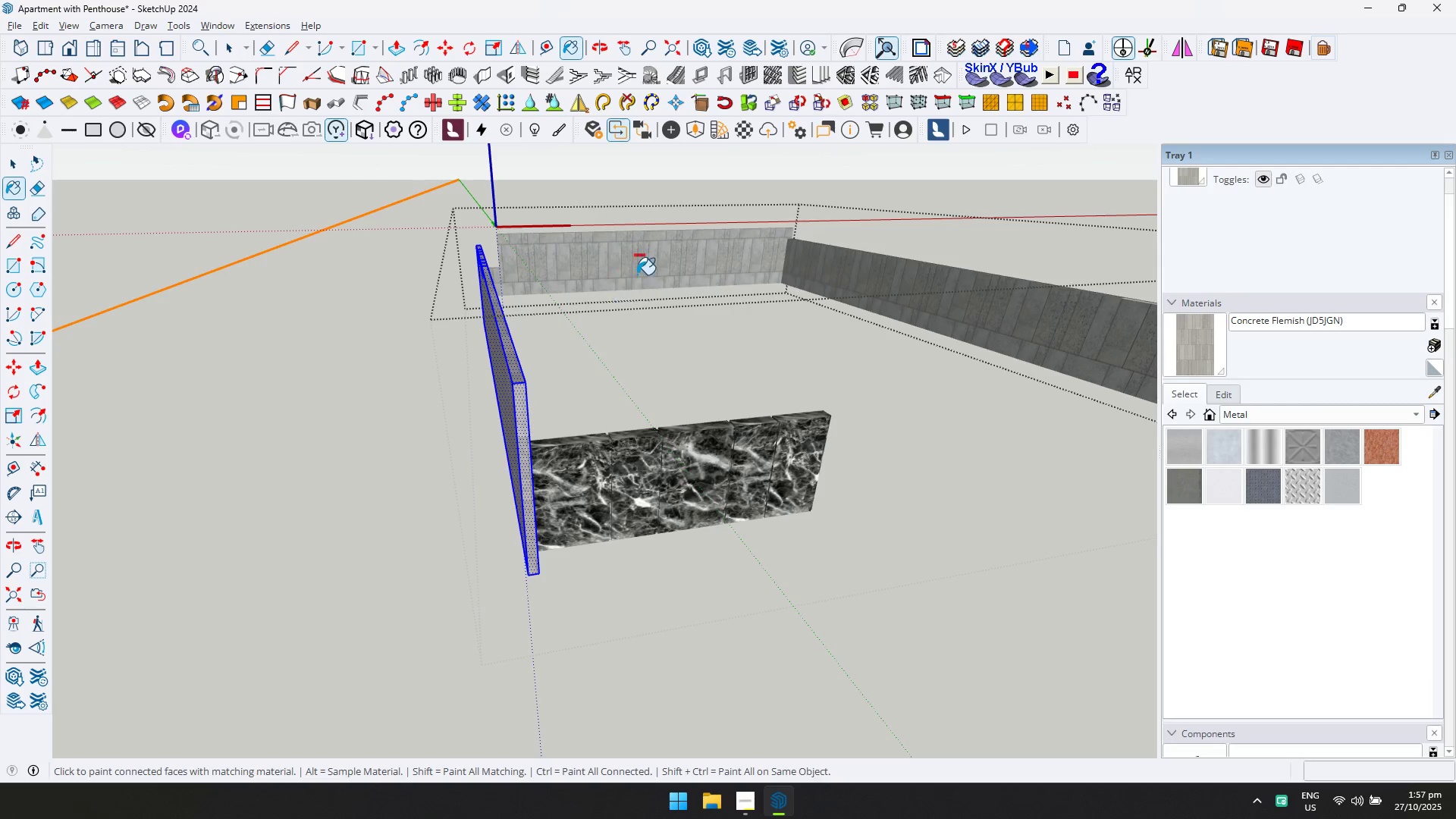 
left_click([645, 264])
 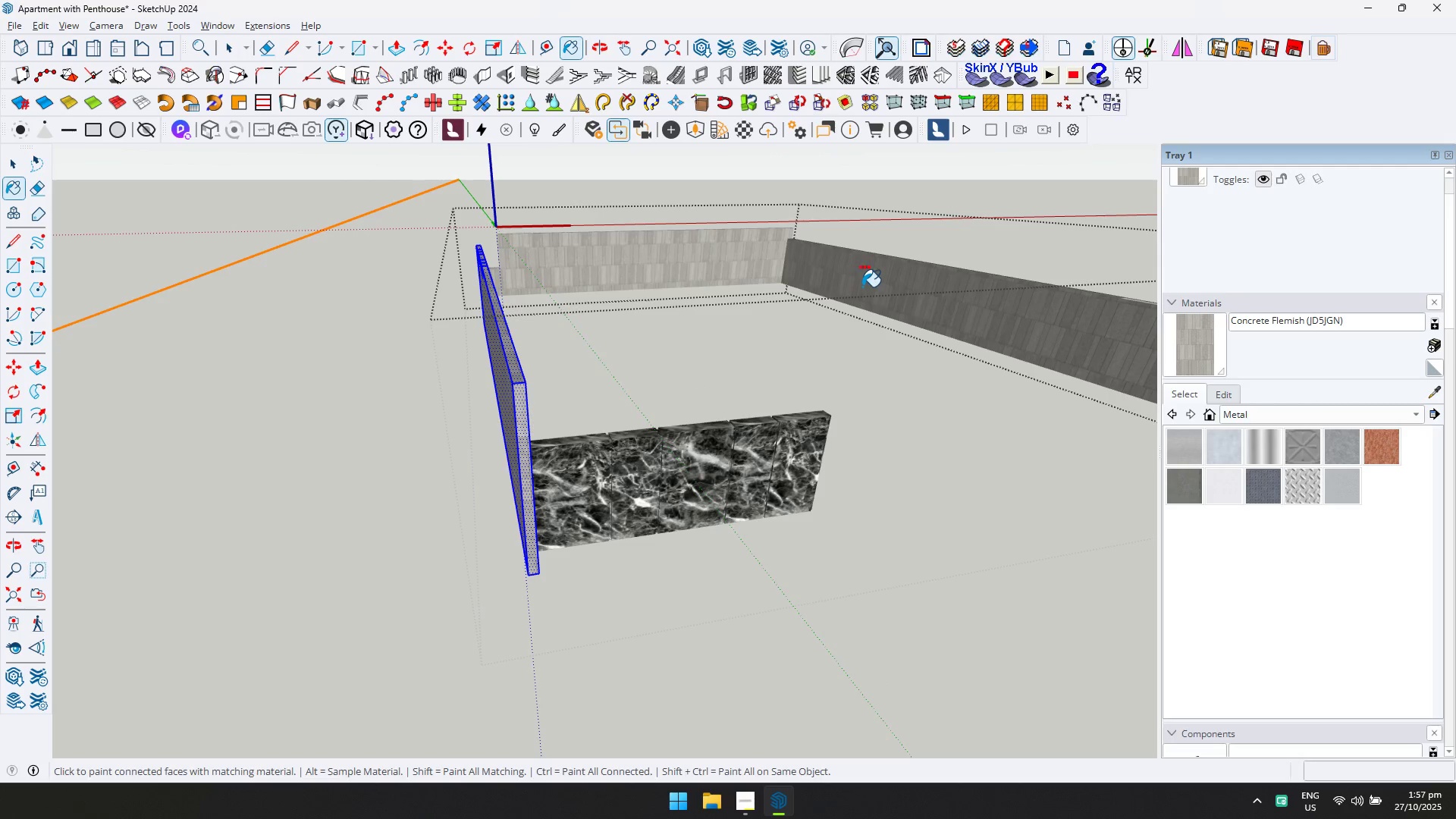 
key(Escape)
 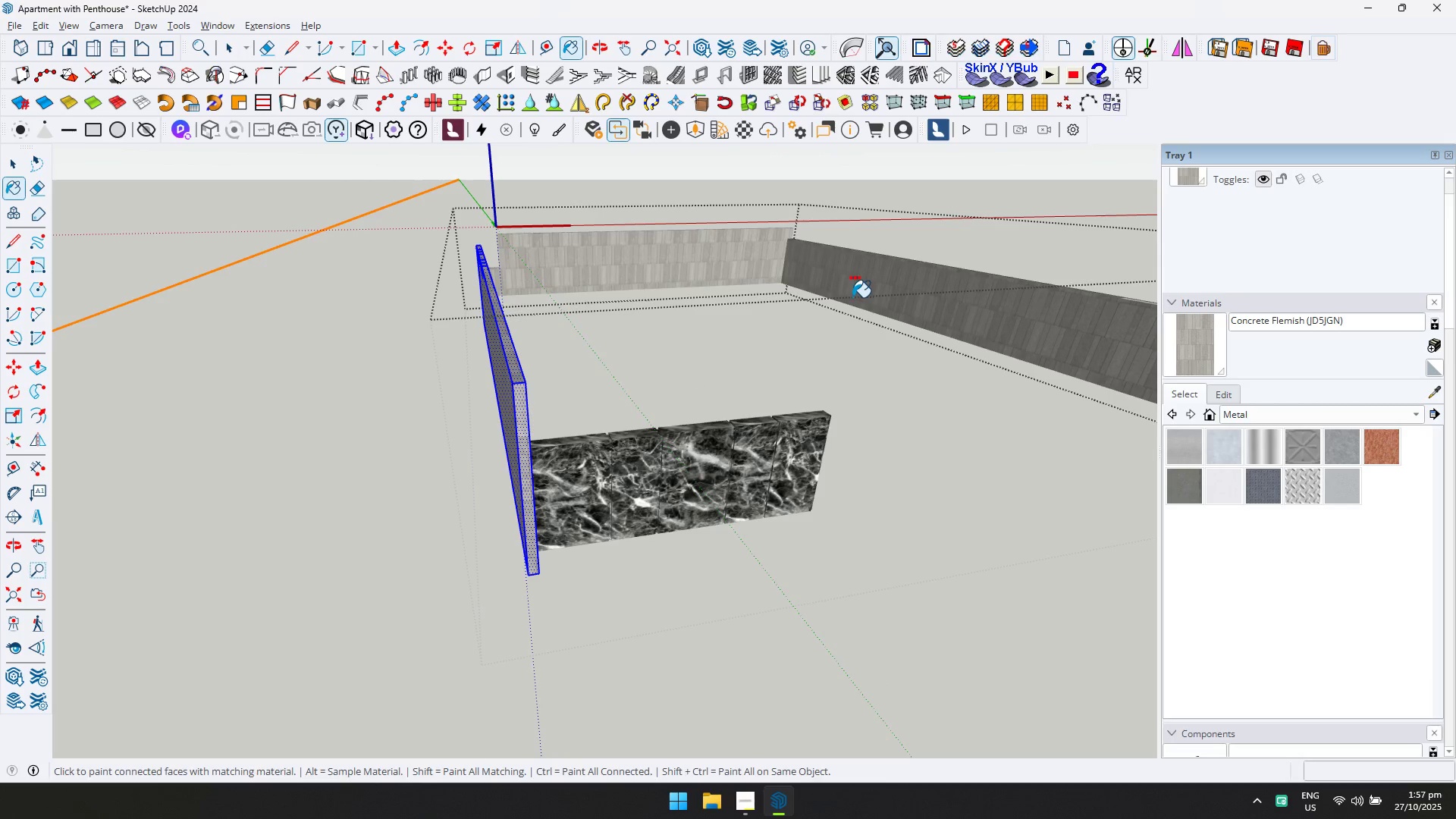 
key(Space)
 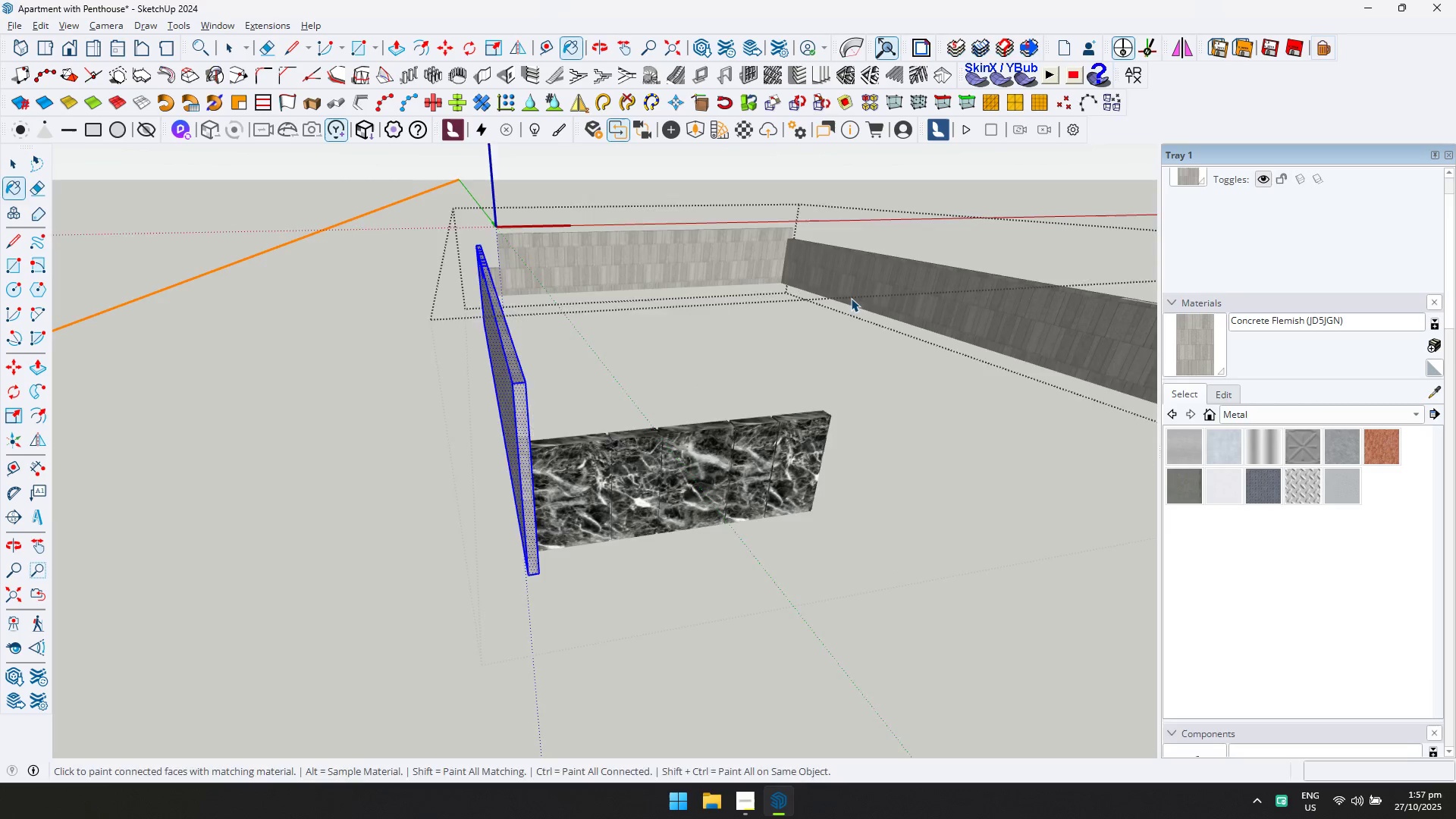 
key(Escape)
 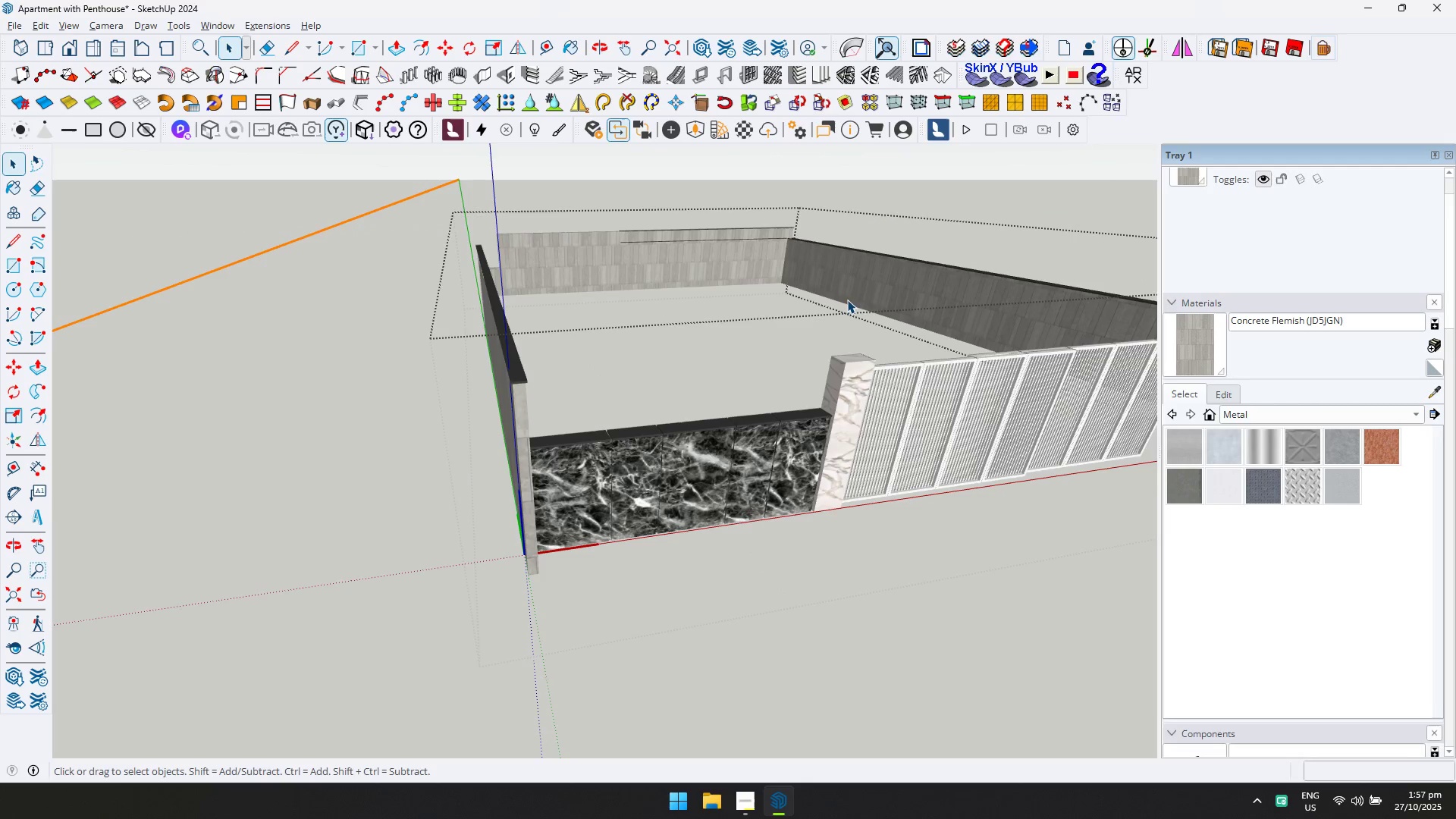 
scroll: coordinate [846, 303], scroll_direction: down, amount: 7.0
 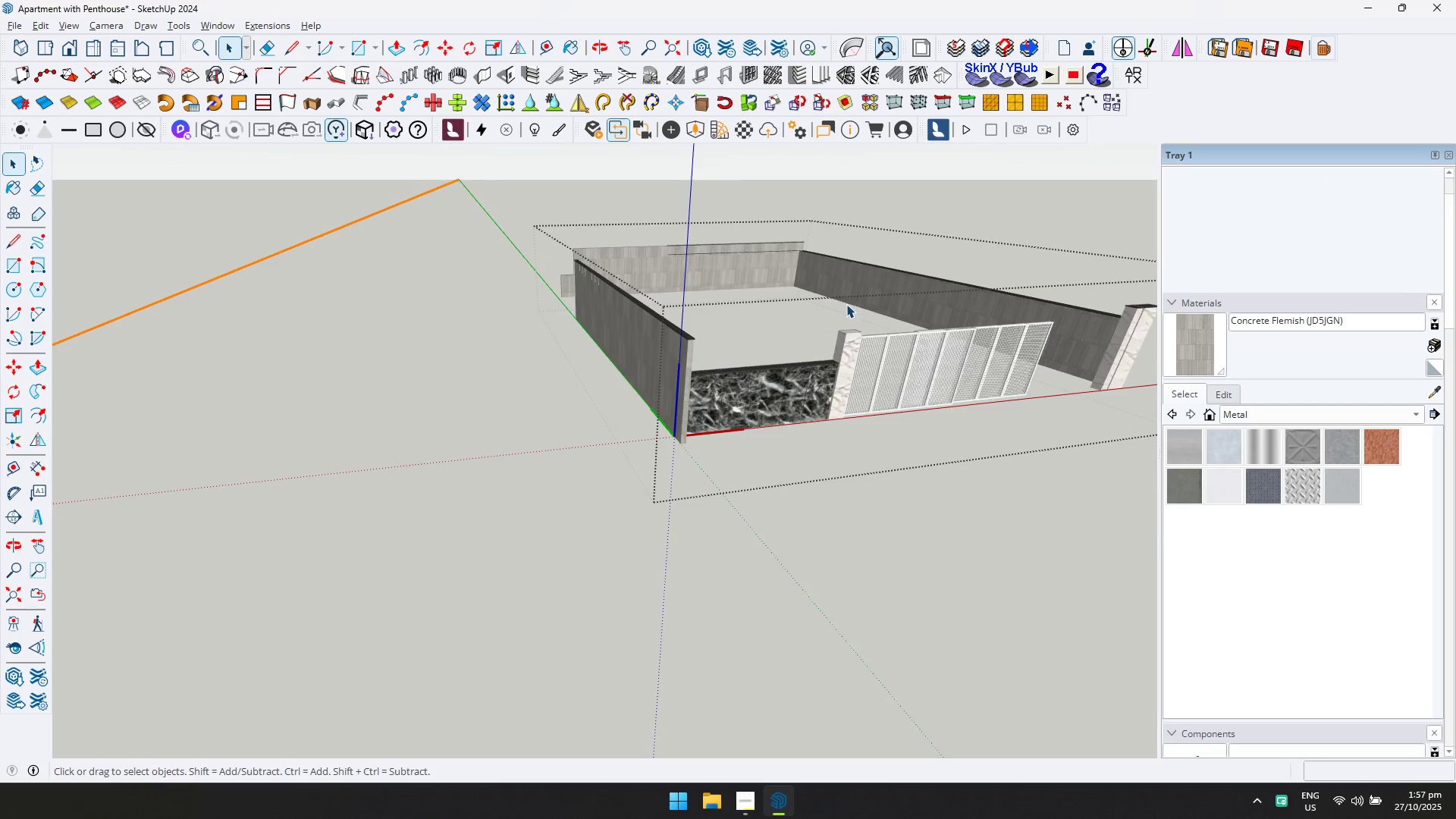 
key(Escape)
 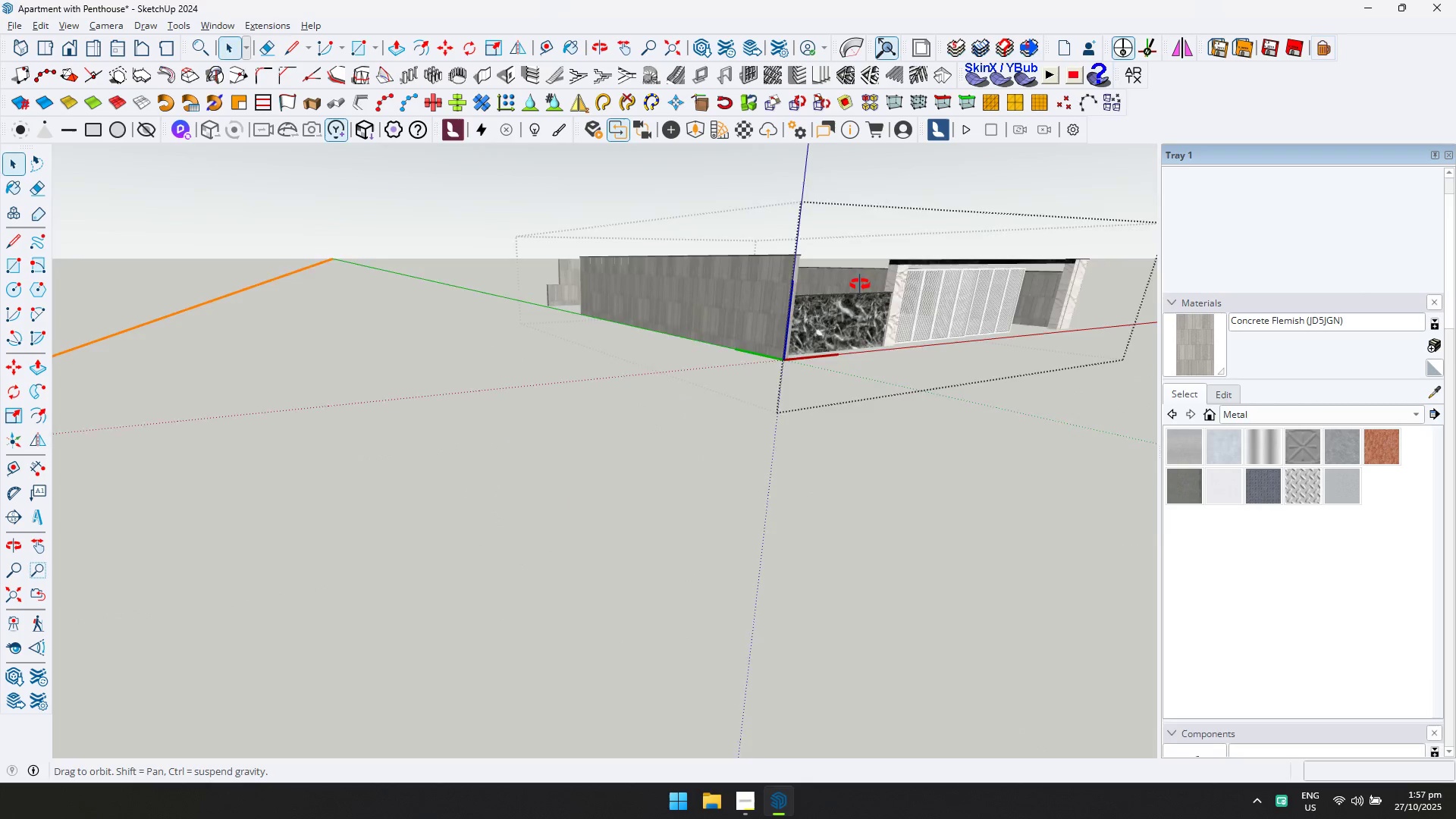 
key(Escape)
 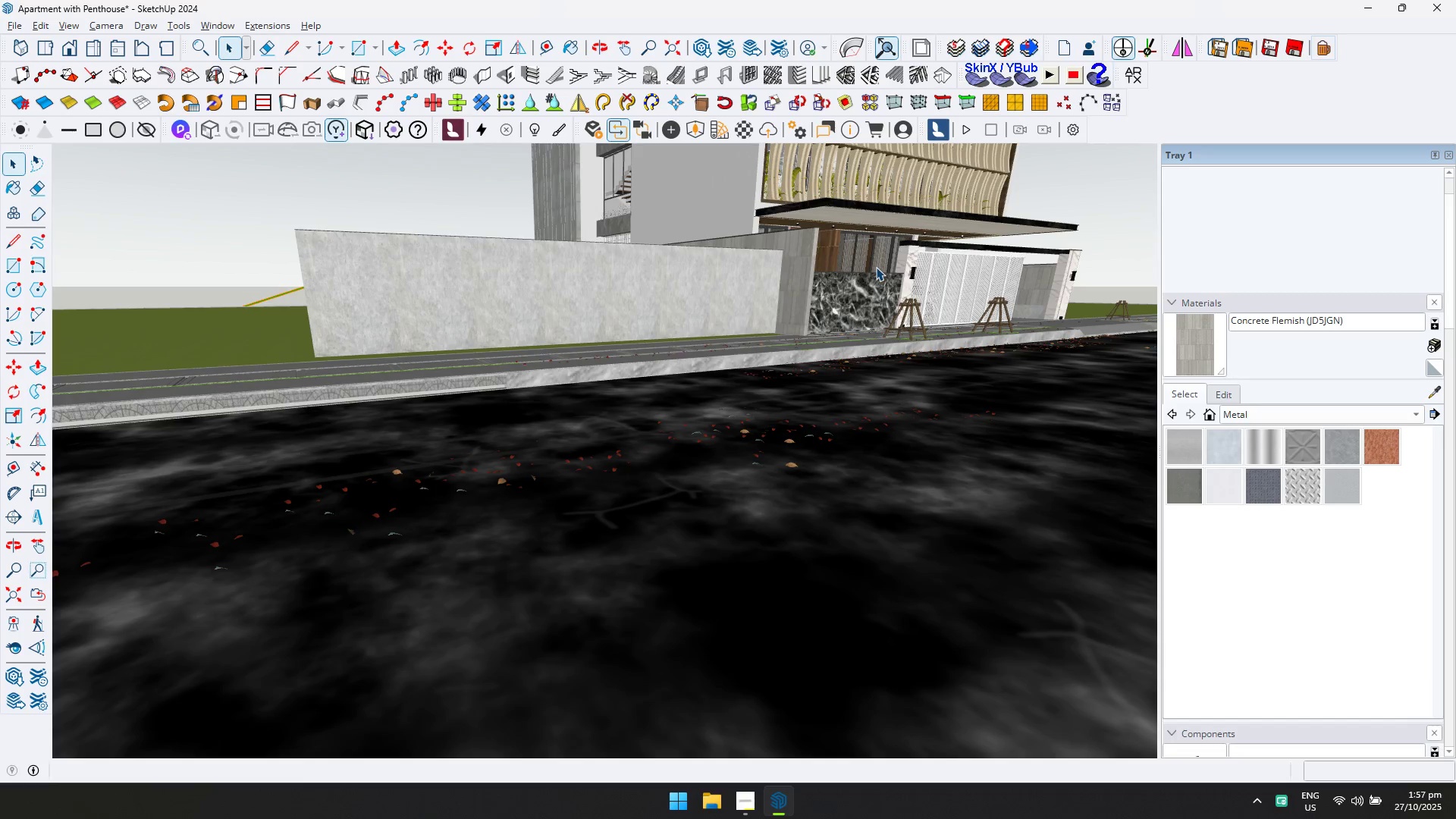 
hold_key(key=ShiftLeft, duration=0.56)
 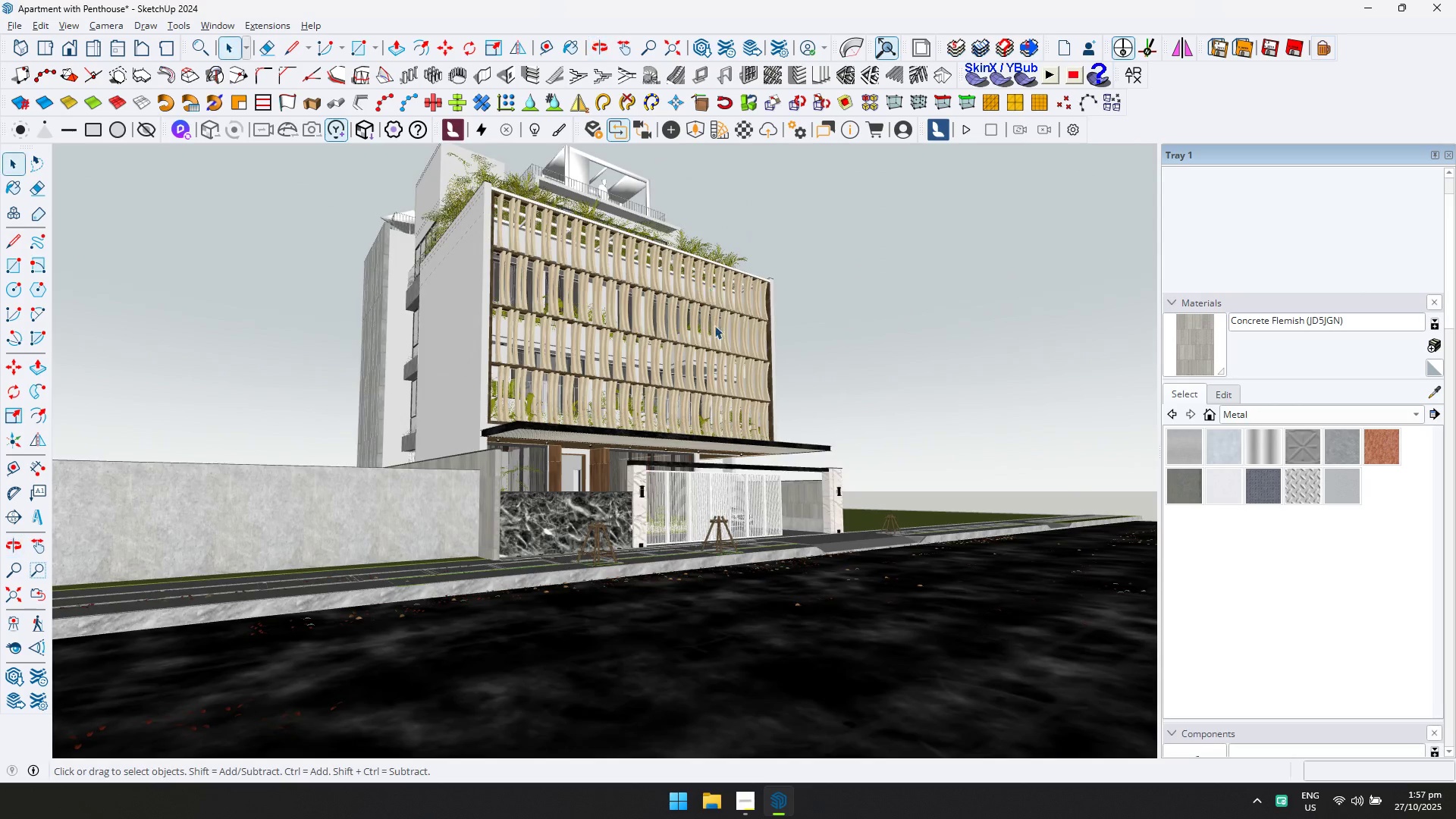 
scroll: coordinate [783, 529], scroll_direction: up, amount: 44.0
 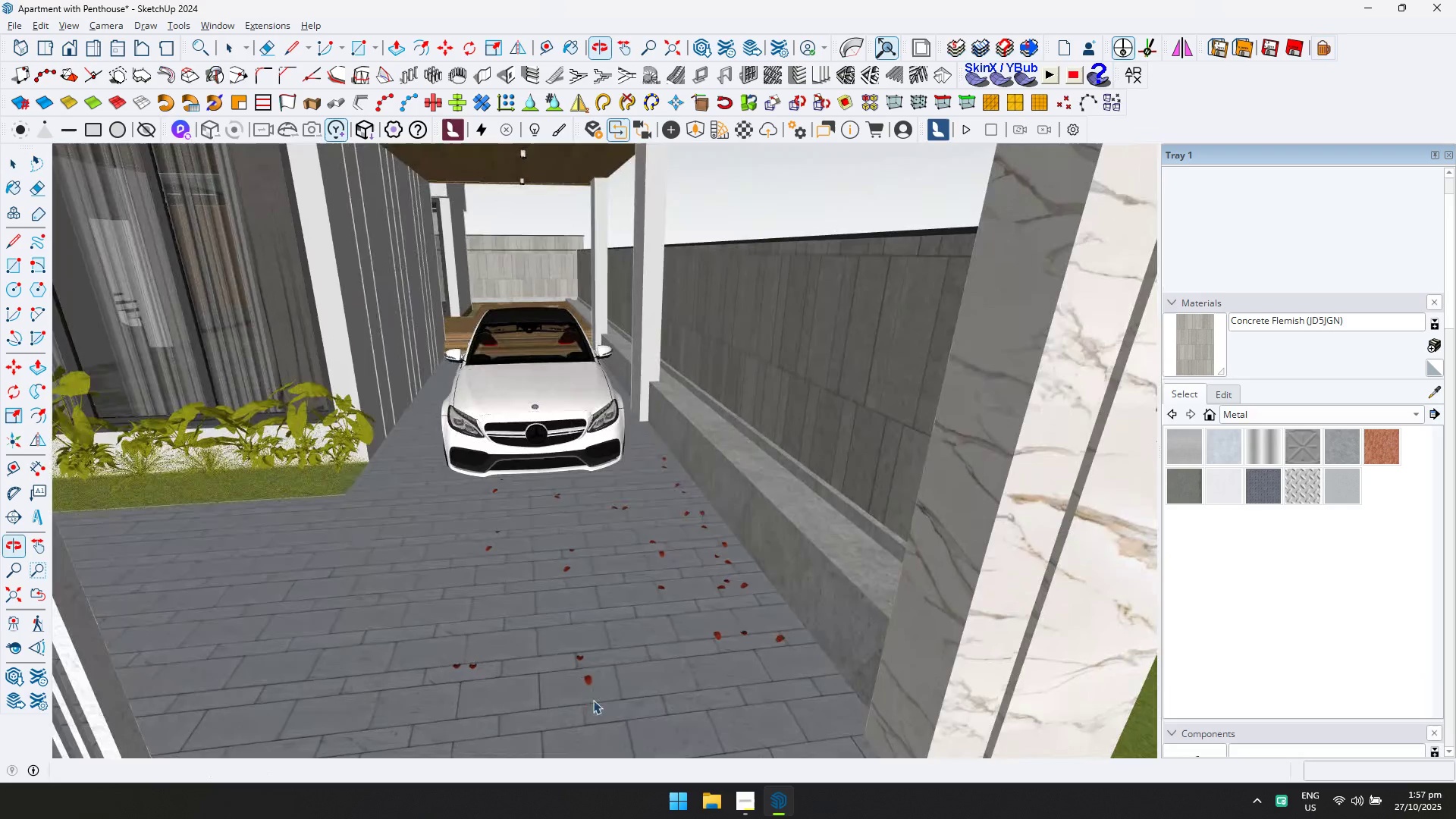 
double_click([762, 552])
 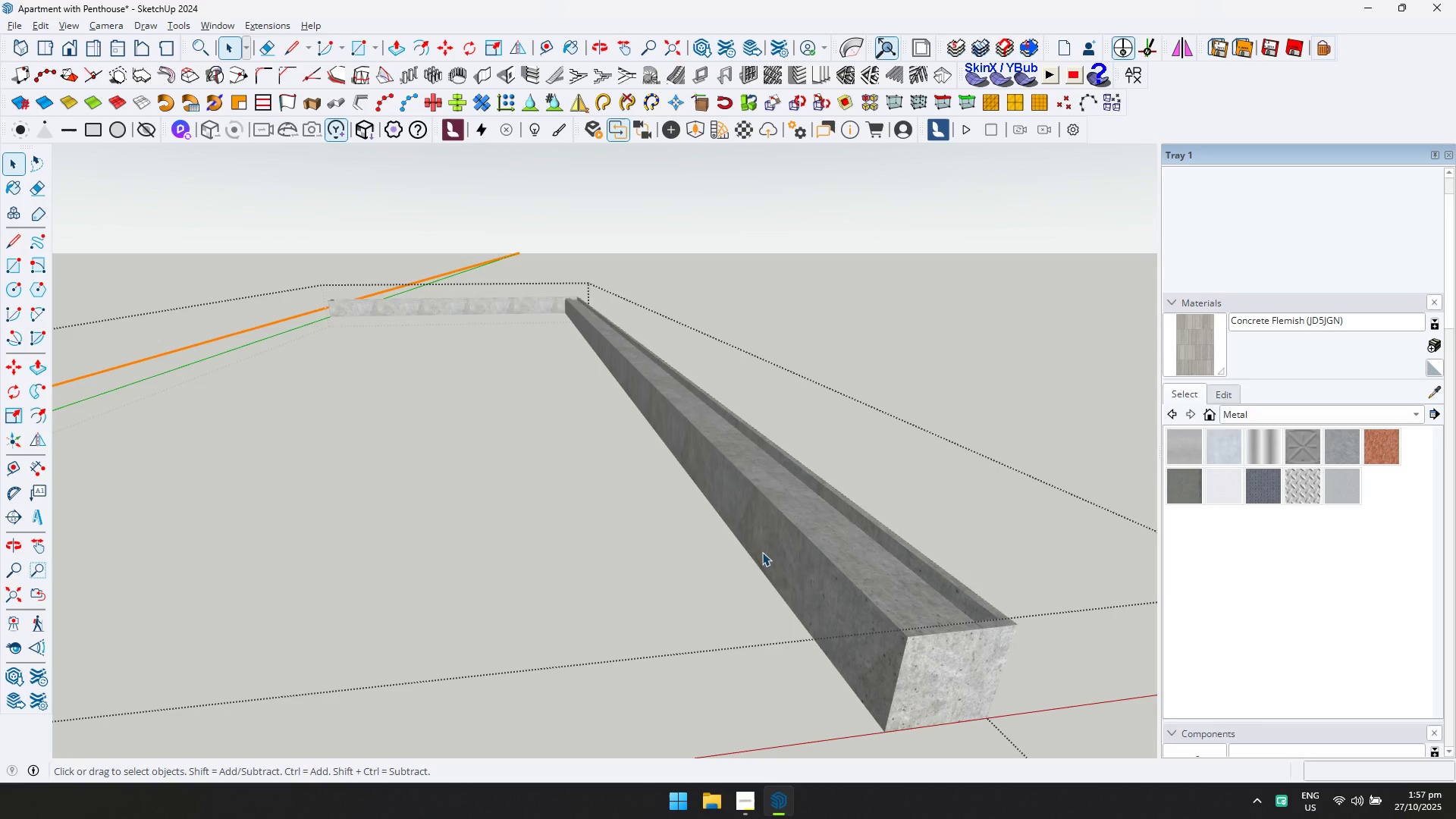 
triple_click([762, 552])
 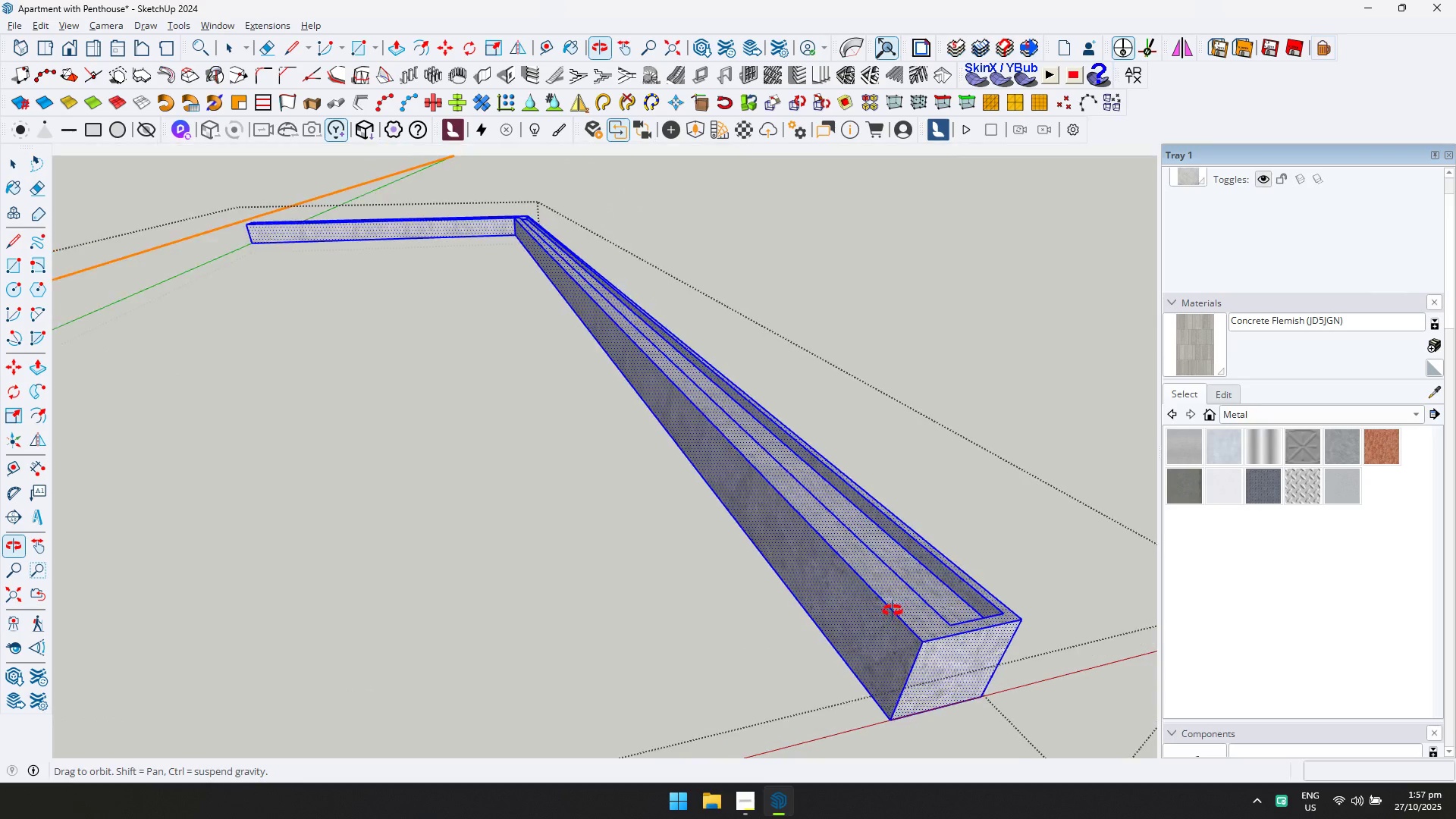 
left_click([906, 570])
 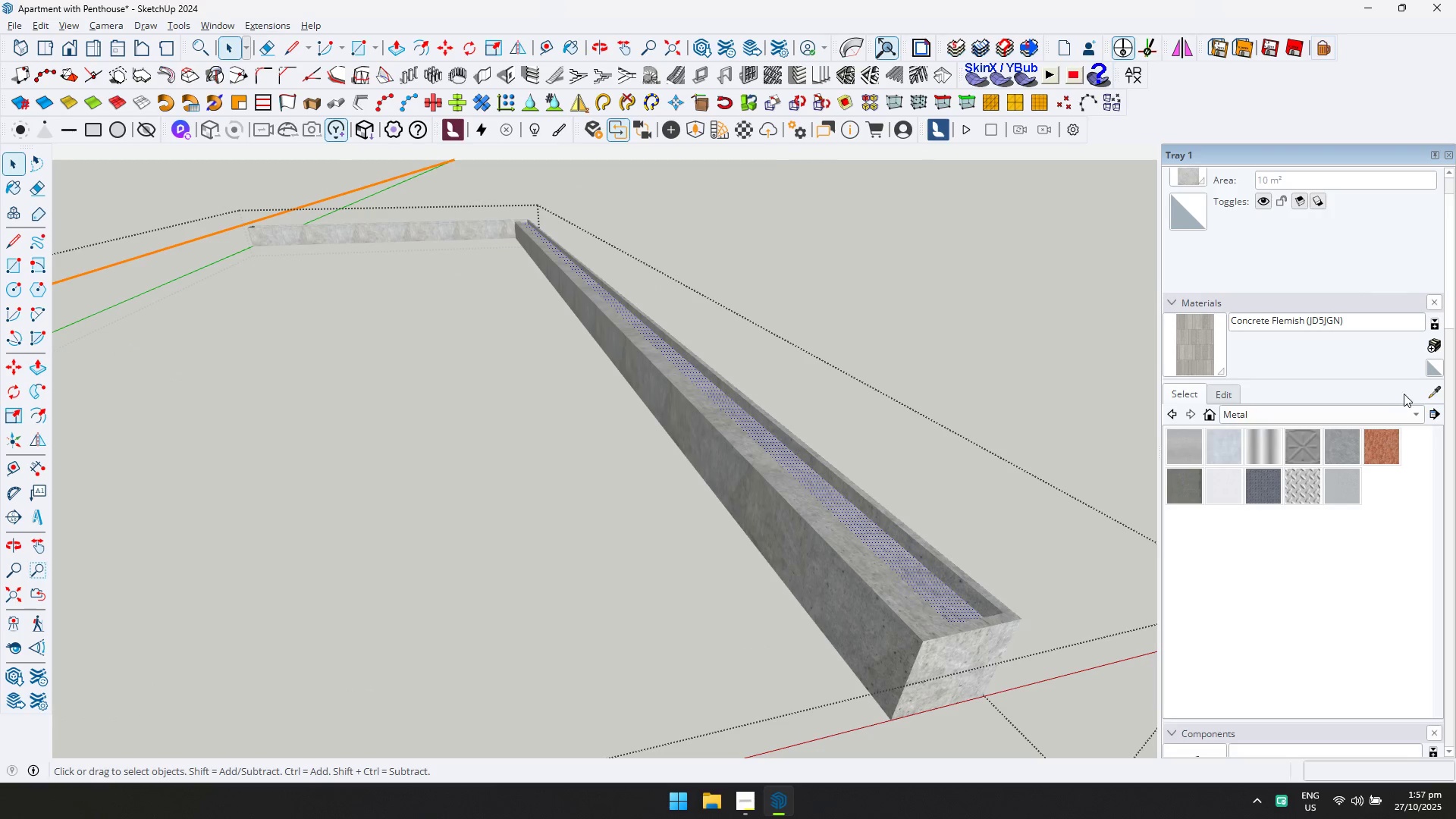 
left_click([1434, 391])
 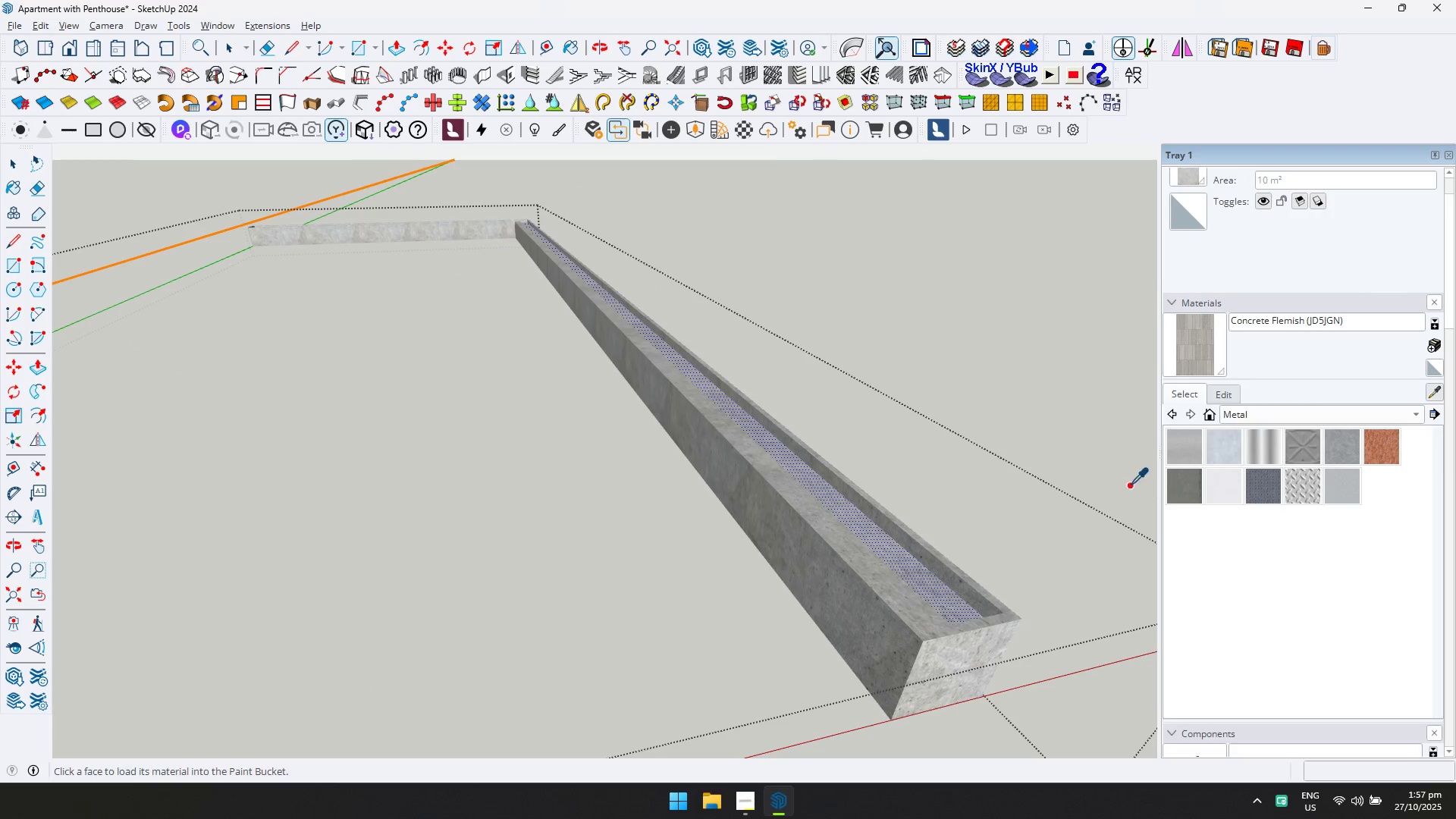 
key(D)
 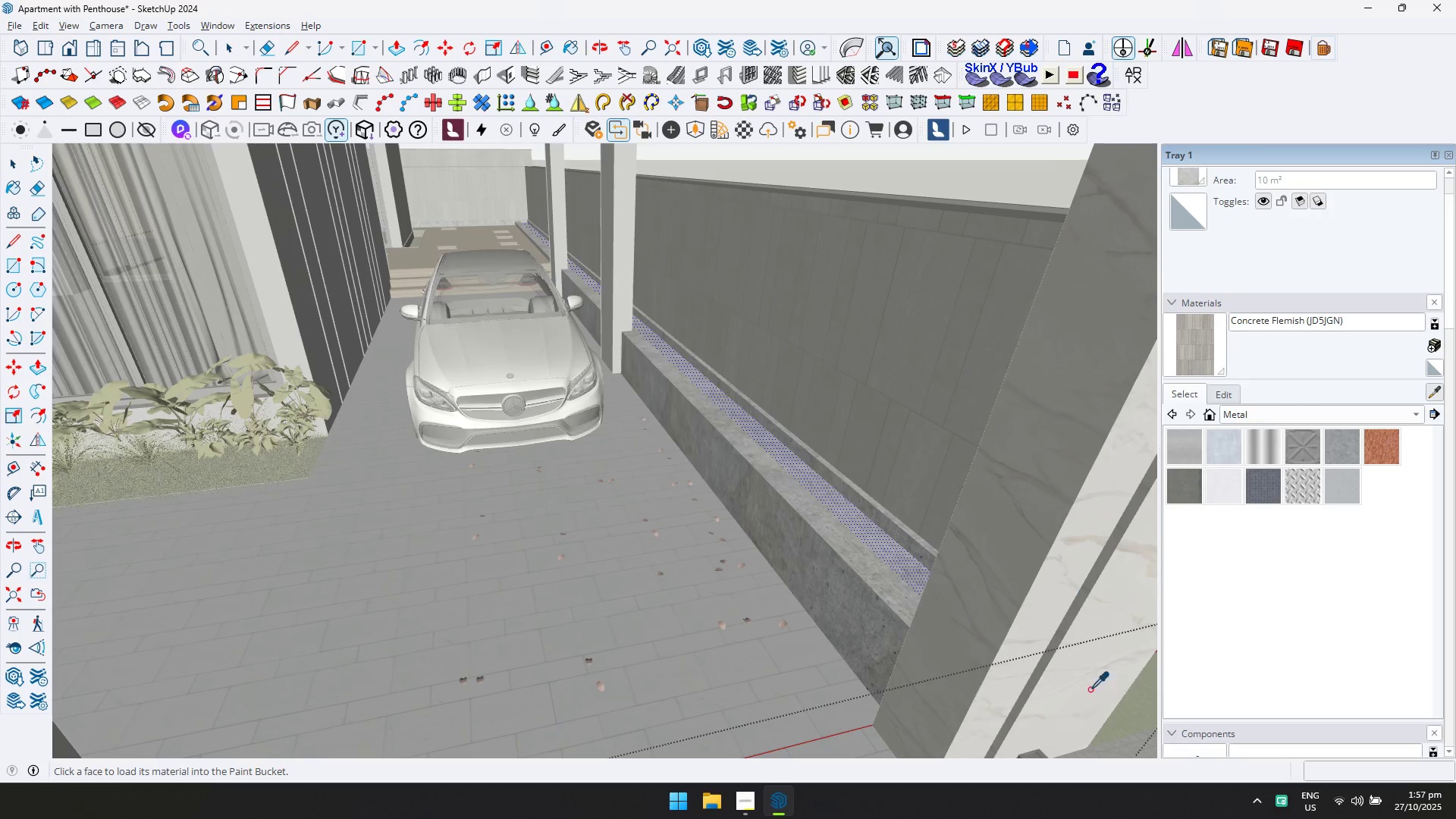 
left_click([1122, 720])
 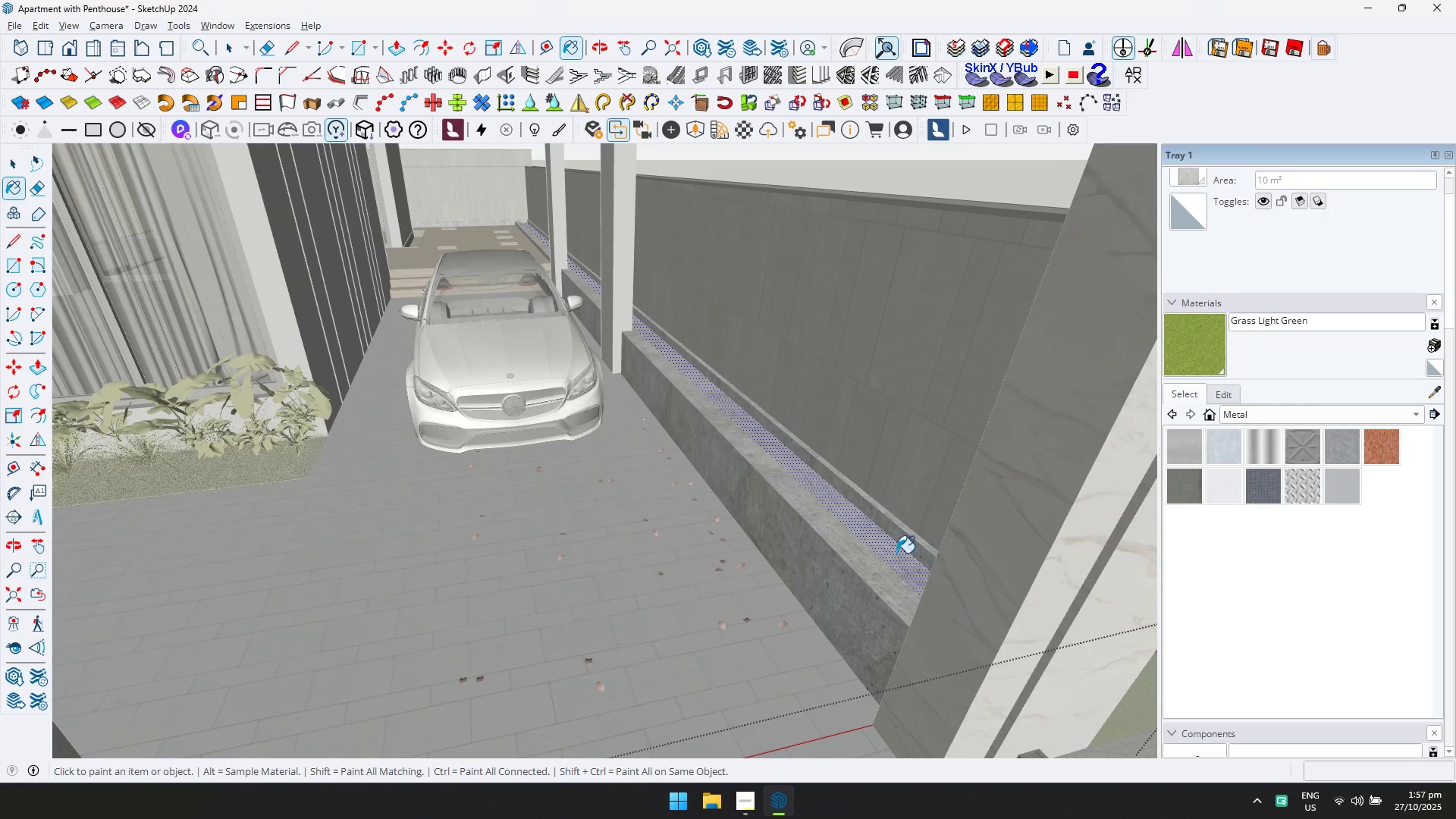 
left_click([891, 552])
 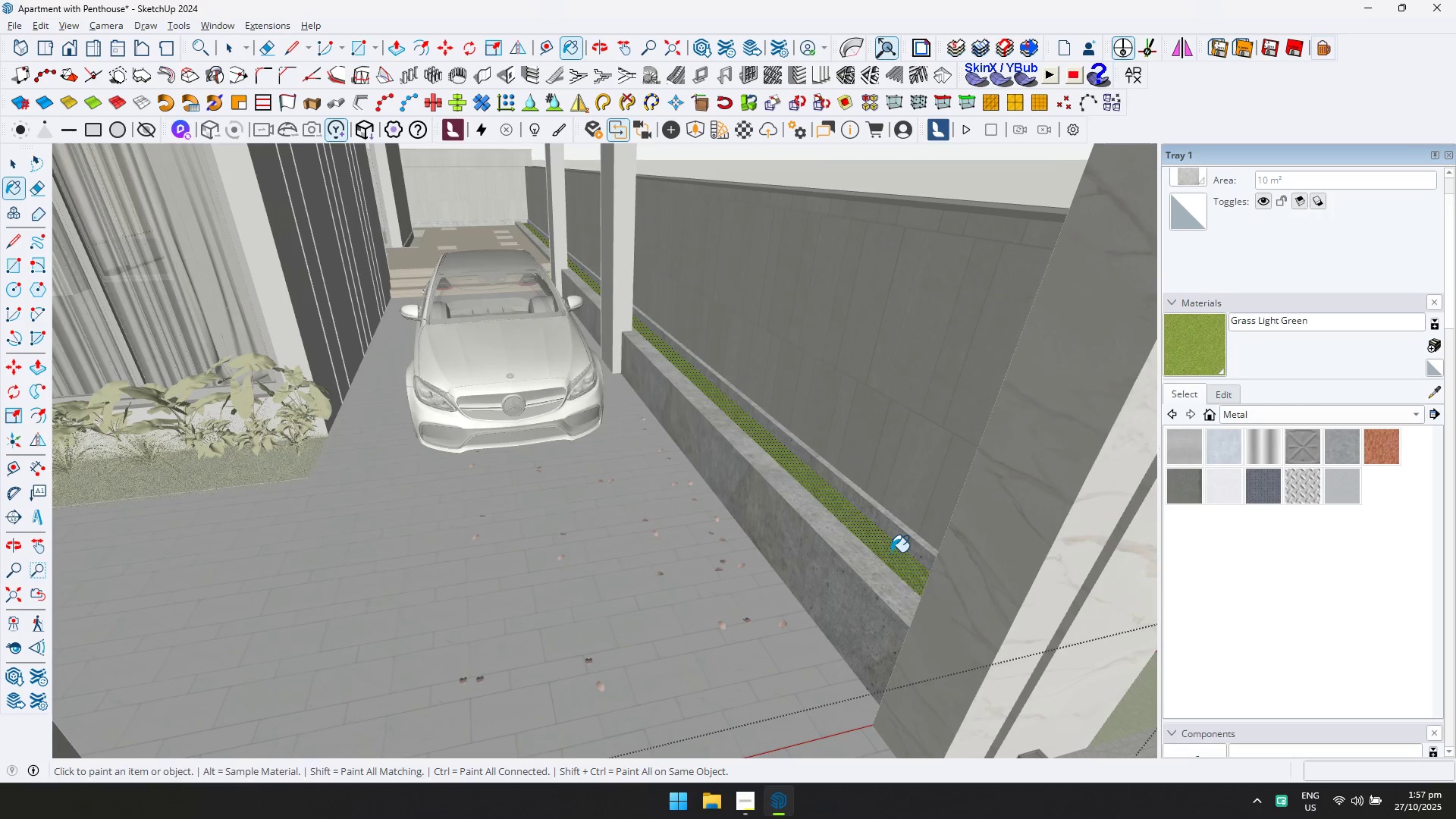 
key(Space)
 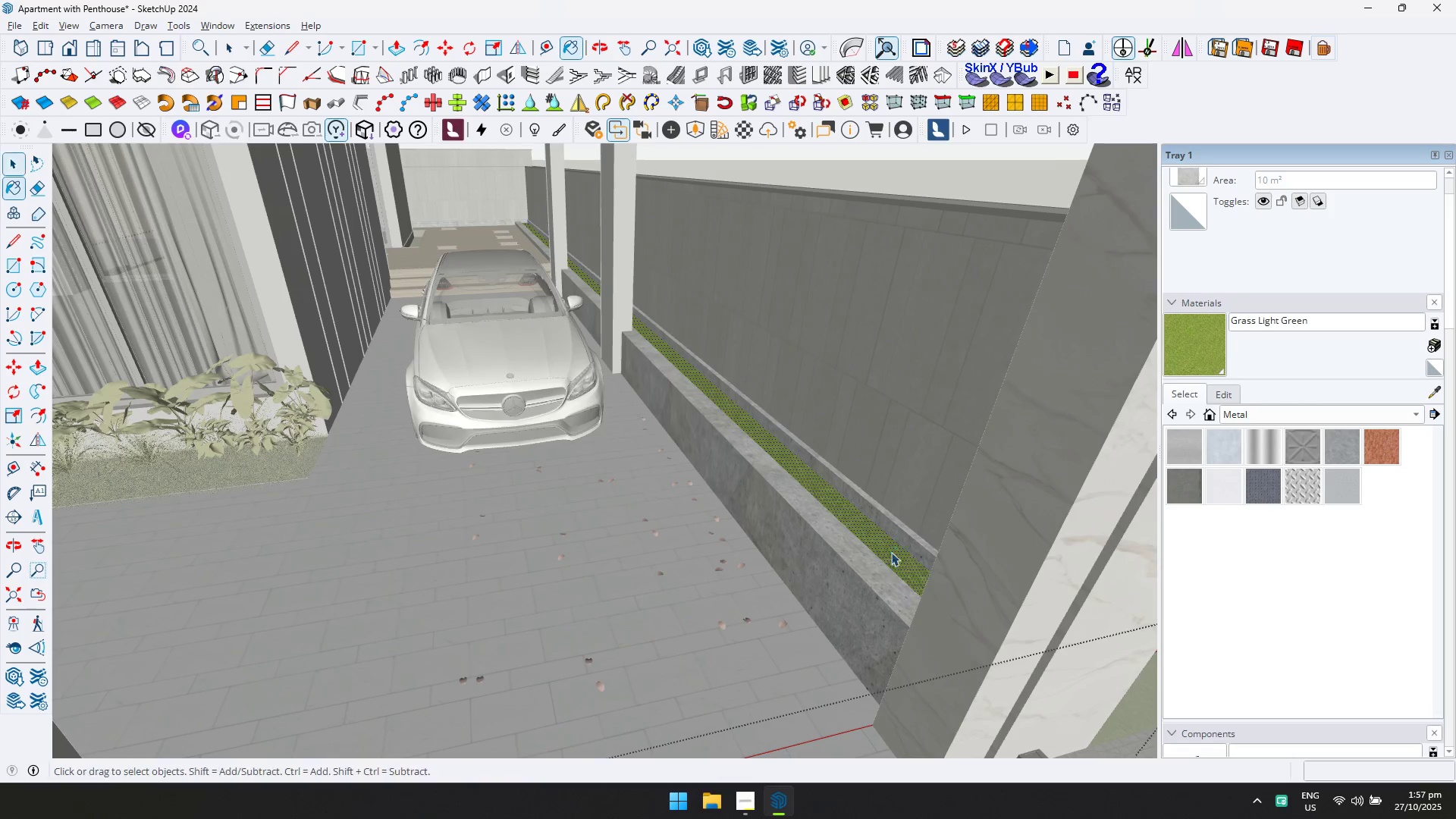 
key(Escape)
 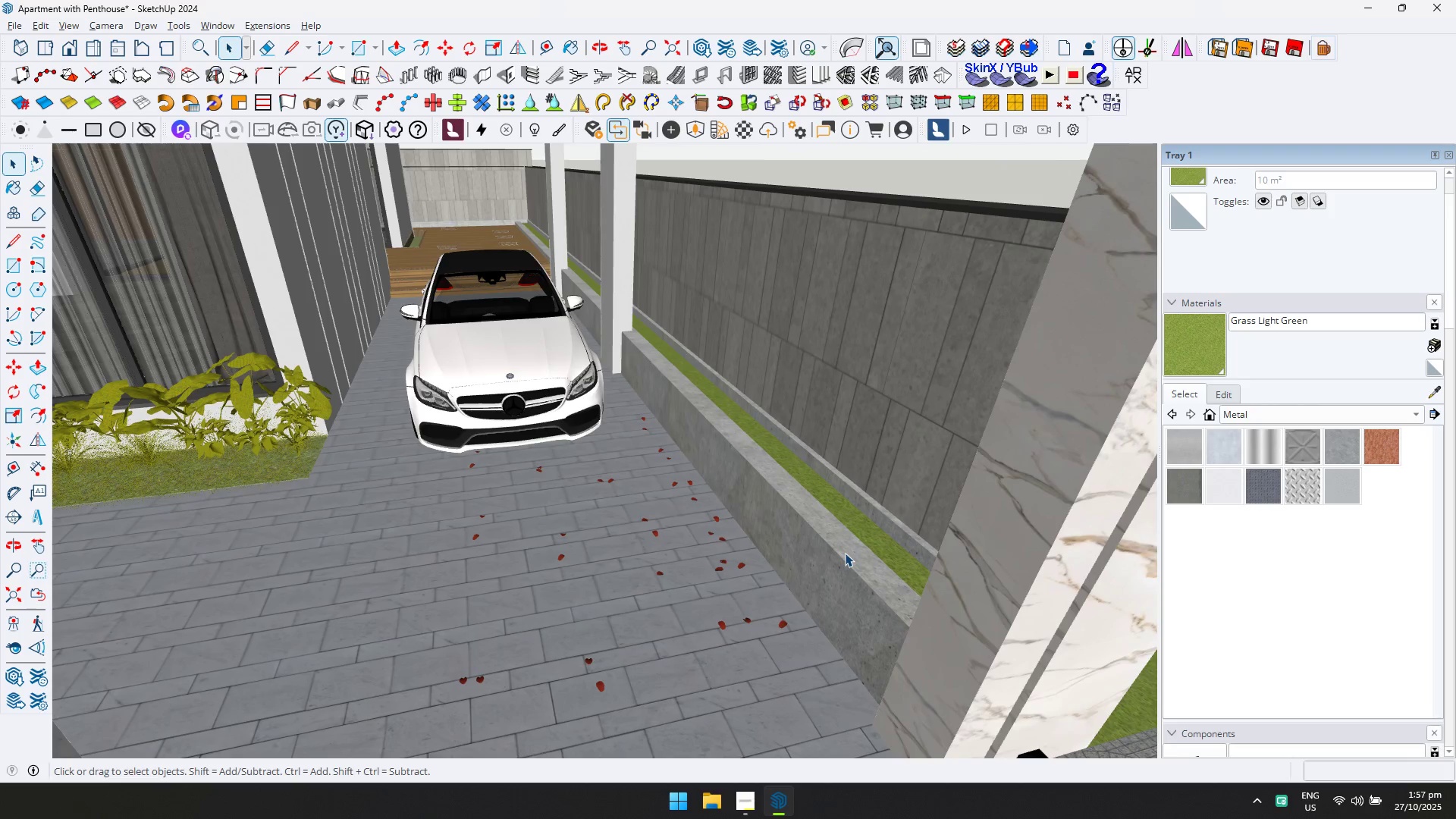 
double_click([845, 553])
 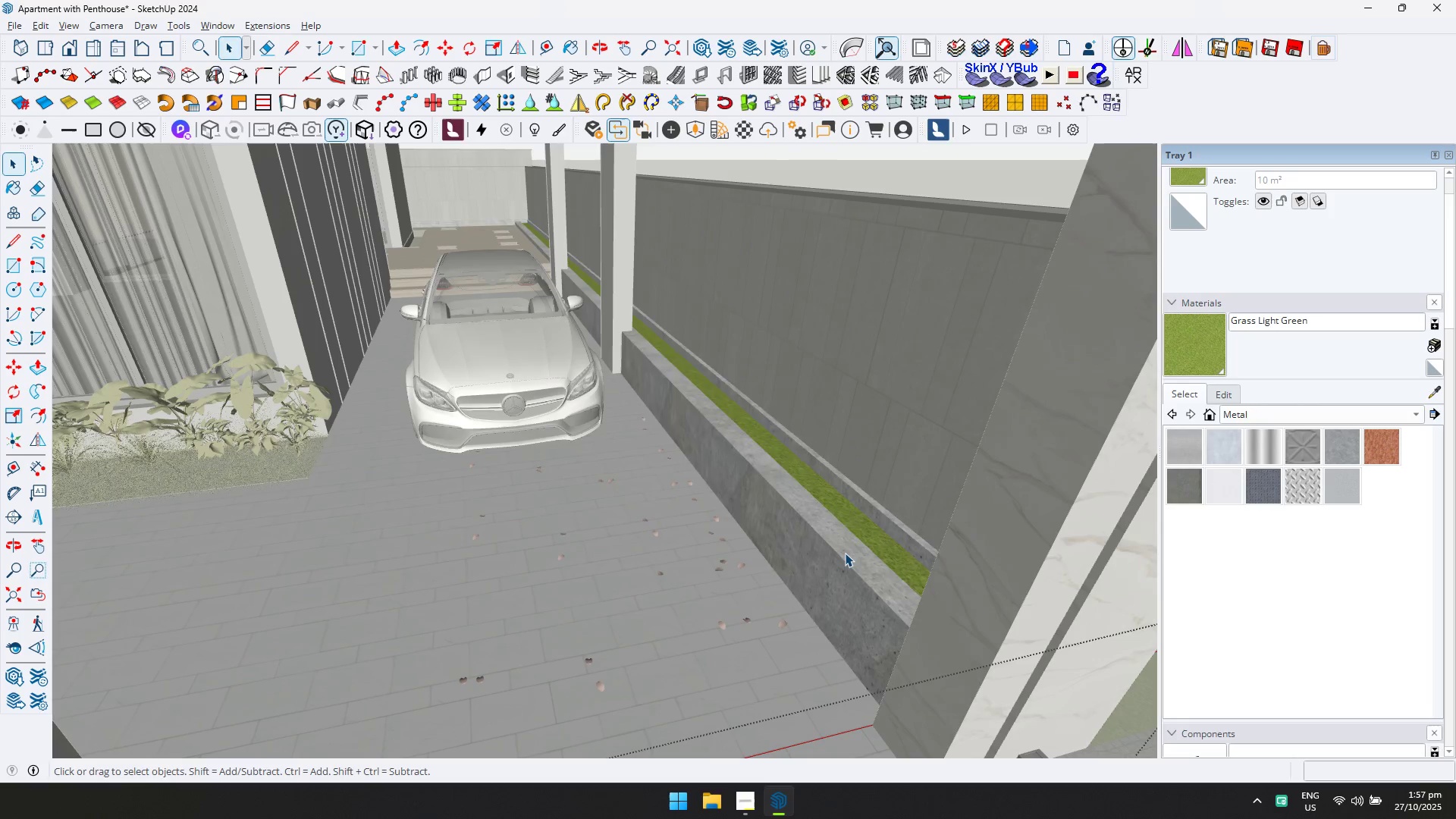 
triple_click([845, 553])
 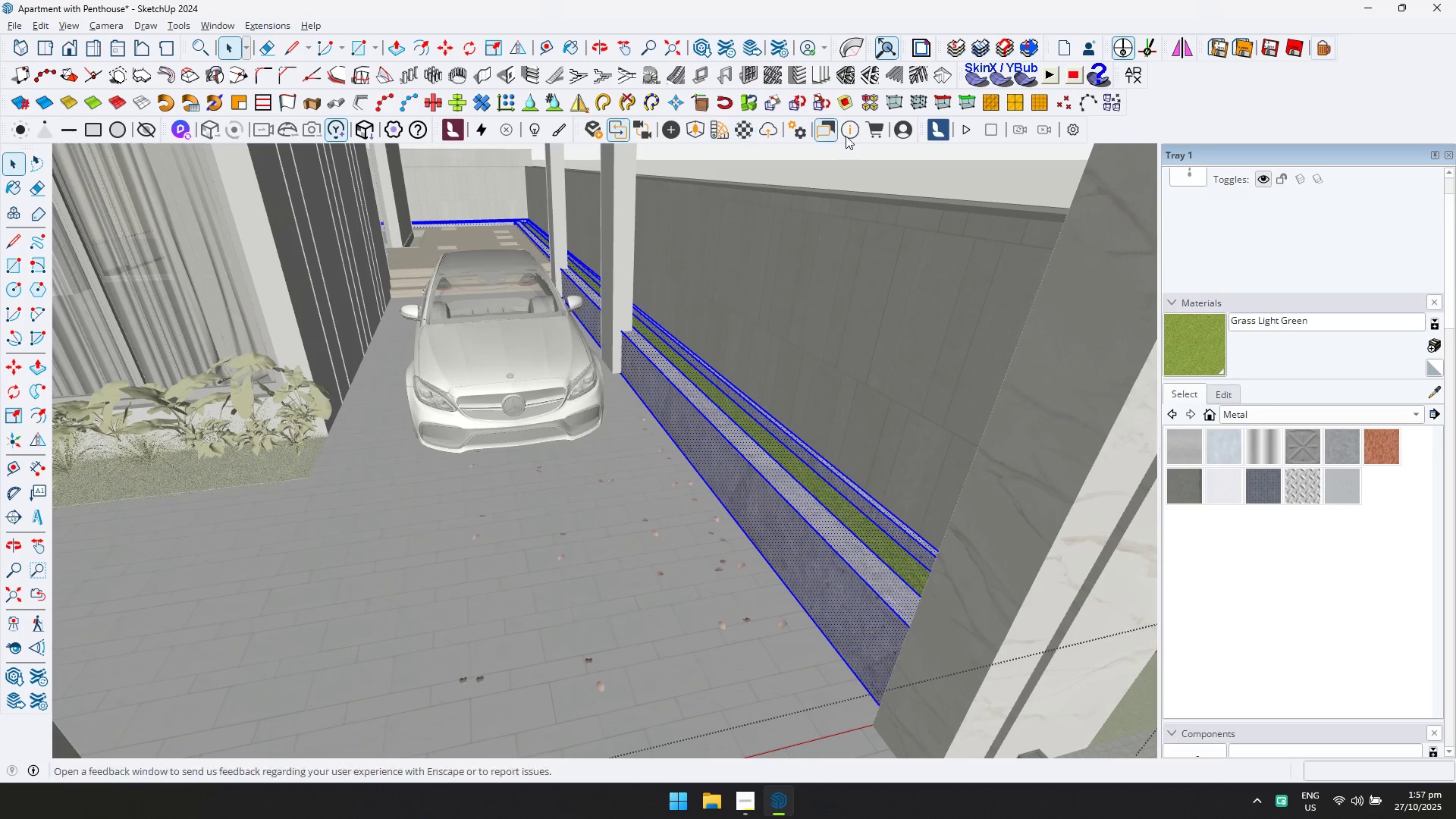 
left_click([1129, 81])
 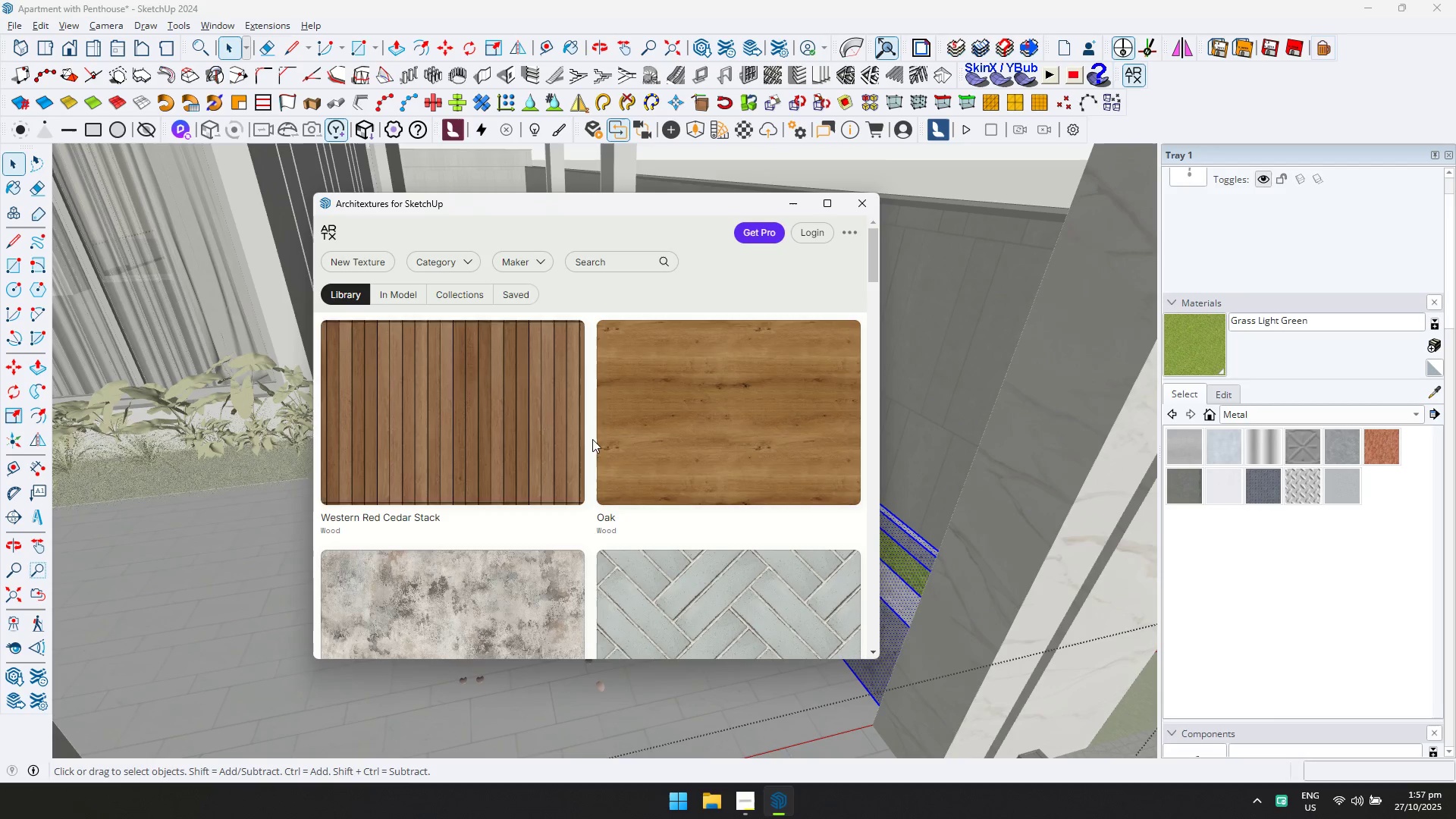 
left_click([466, 256])
 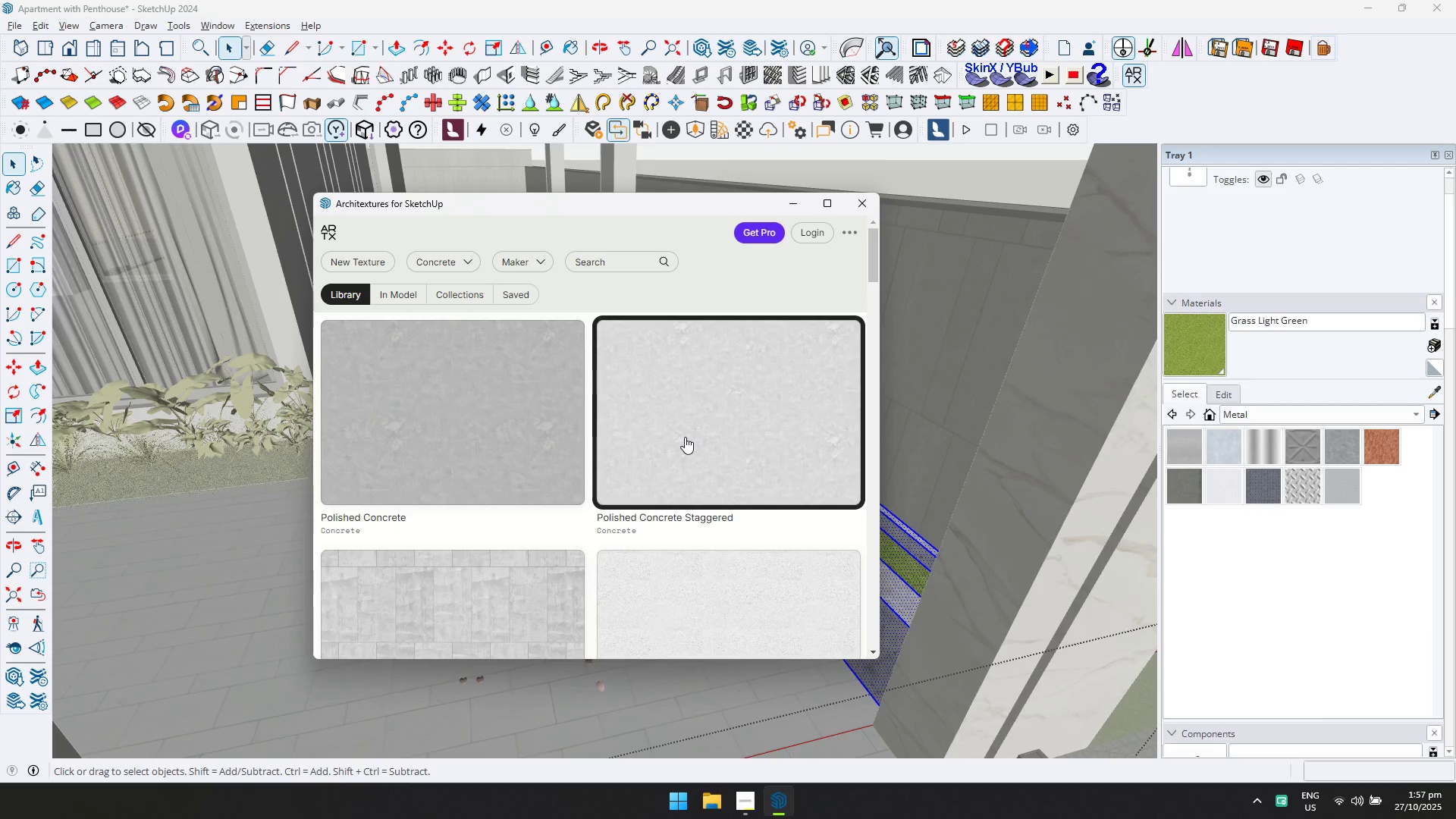 
scroll: coordinate [698, 439], scroll_direction: down, amount: 8.0
 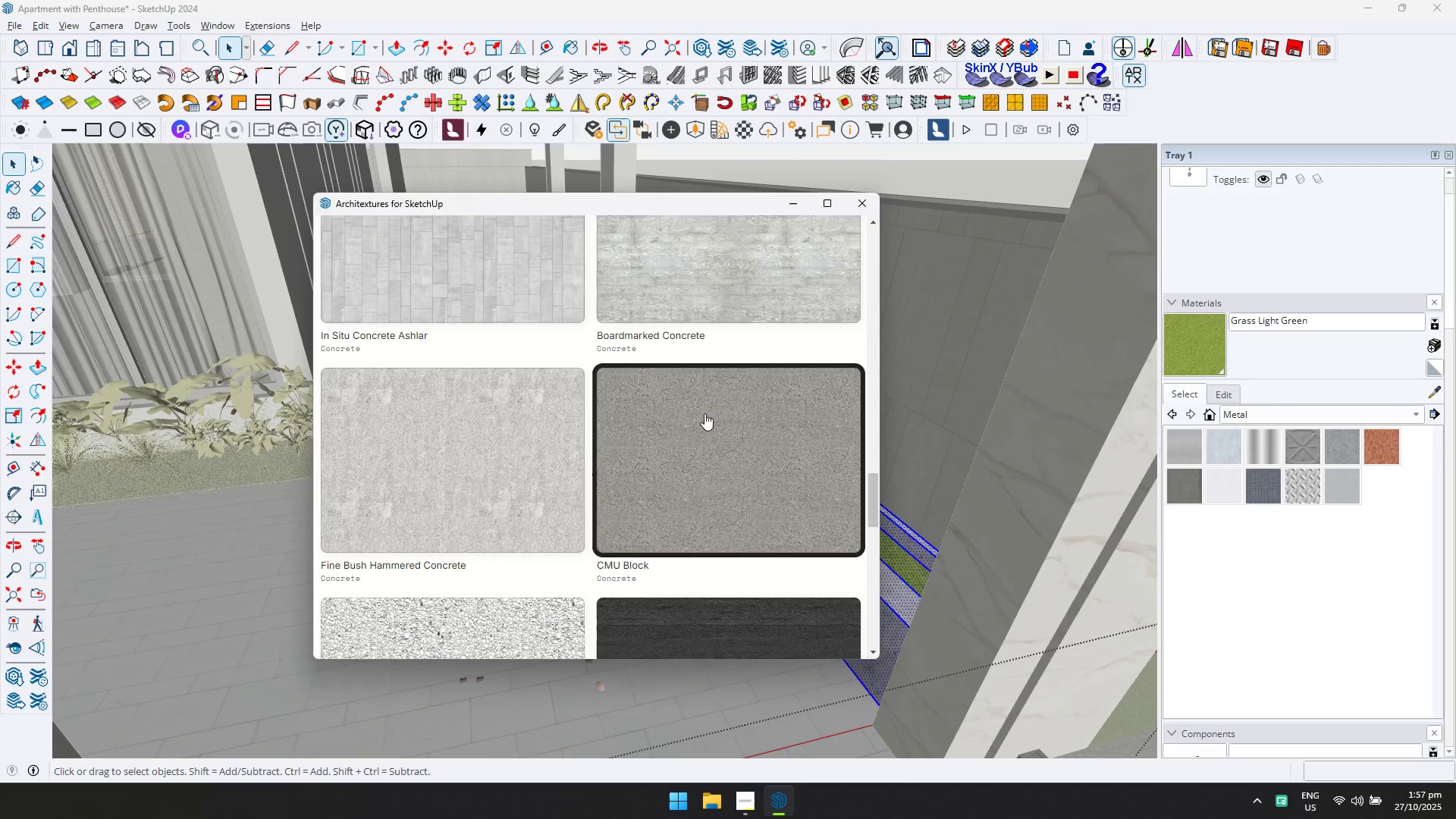 
left_click([723, 315])
 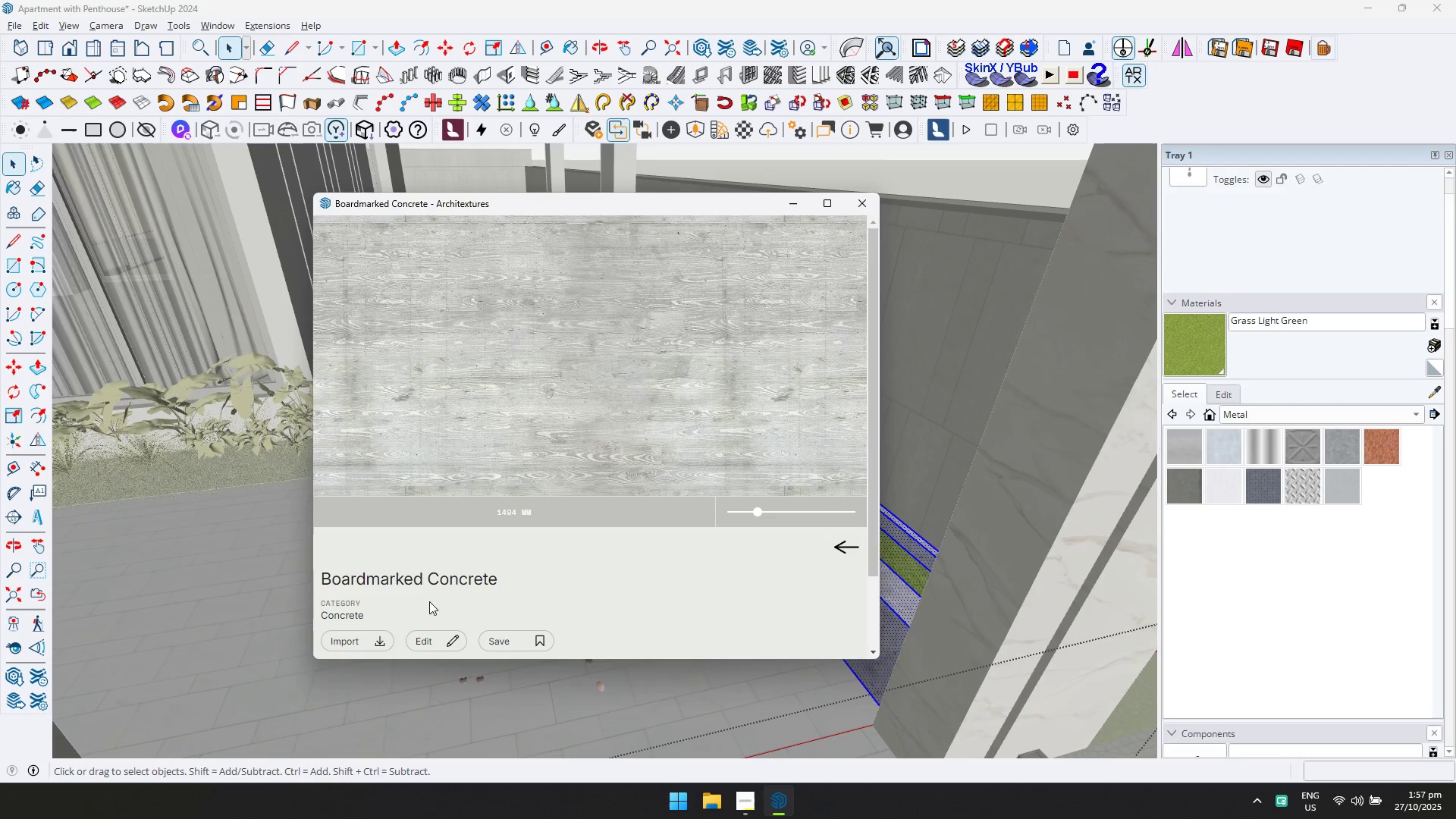 
left_click([372, 636])
 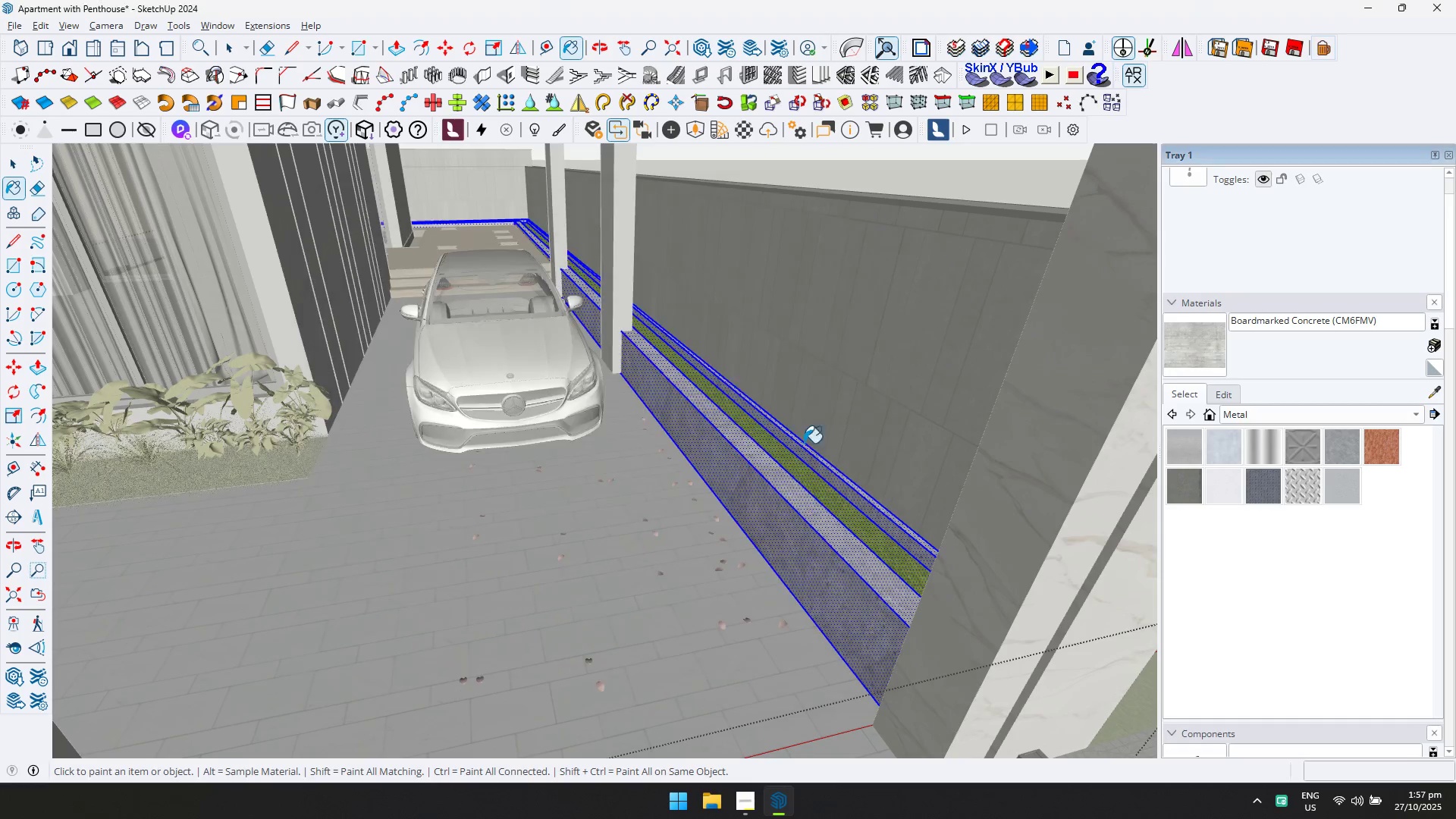 
double_click([780, 510])
 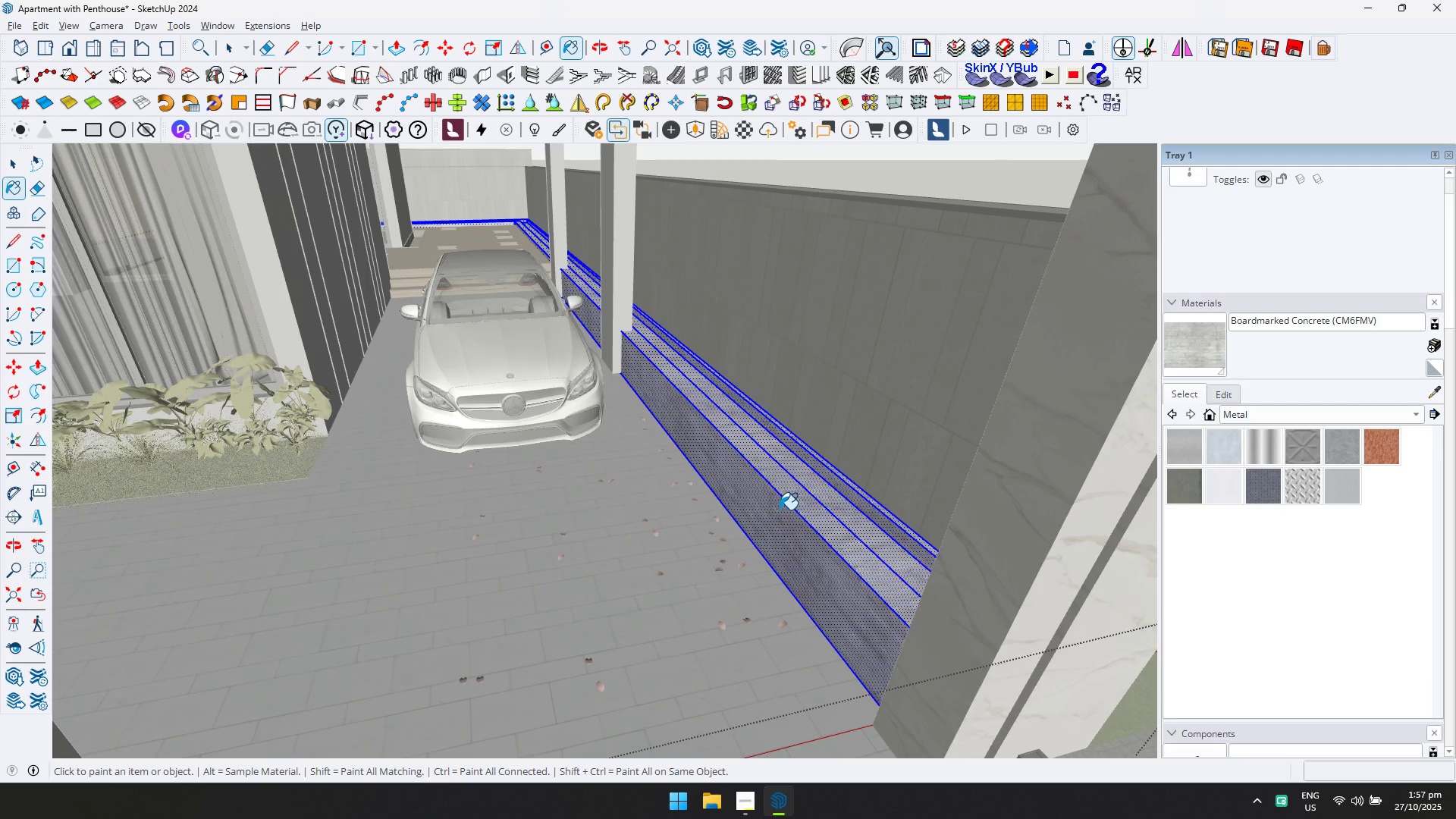 
key(Space)
 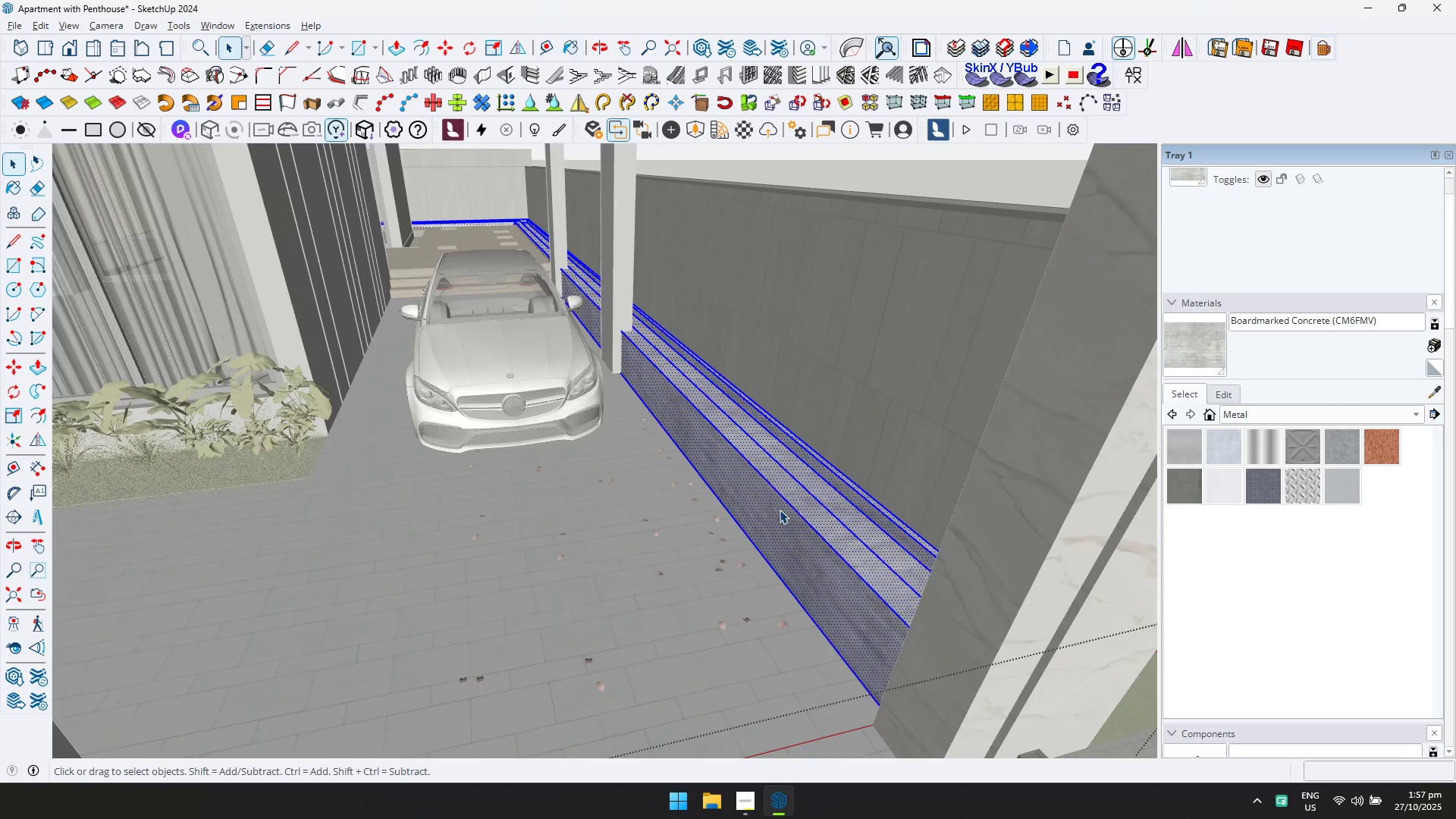 
key(Escape)
 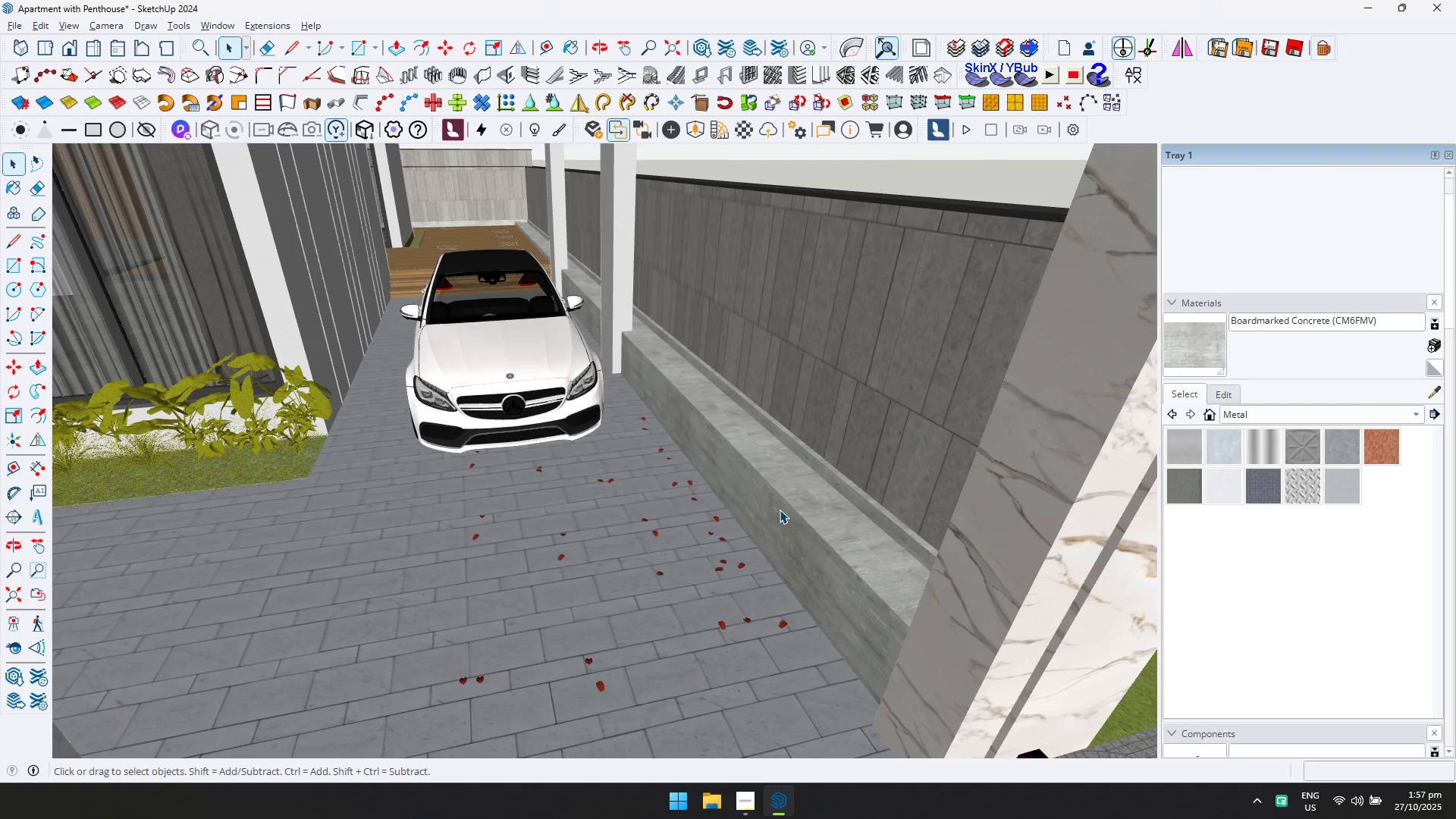 
double_click([780, 510])
 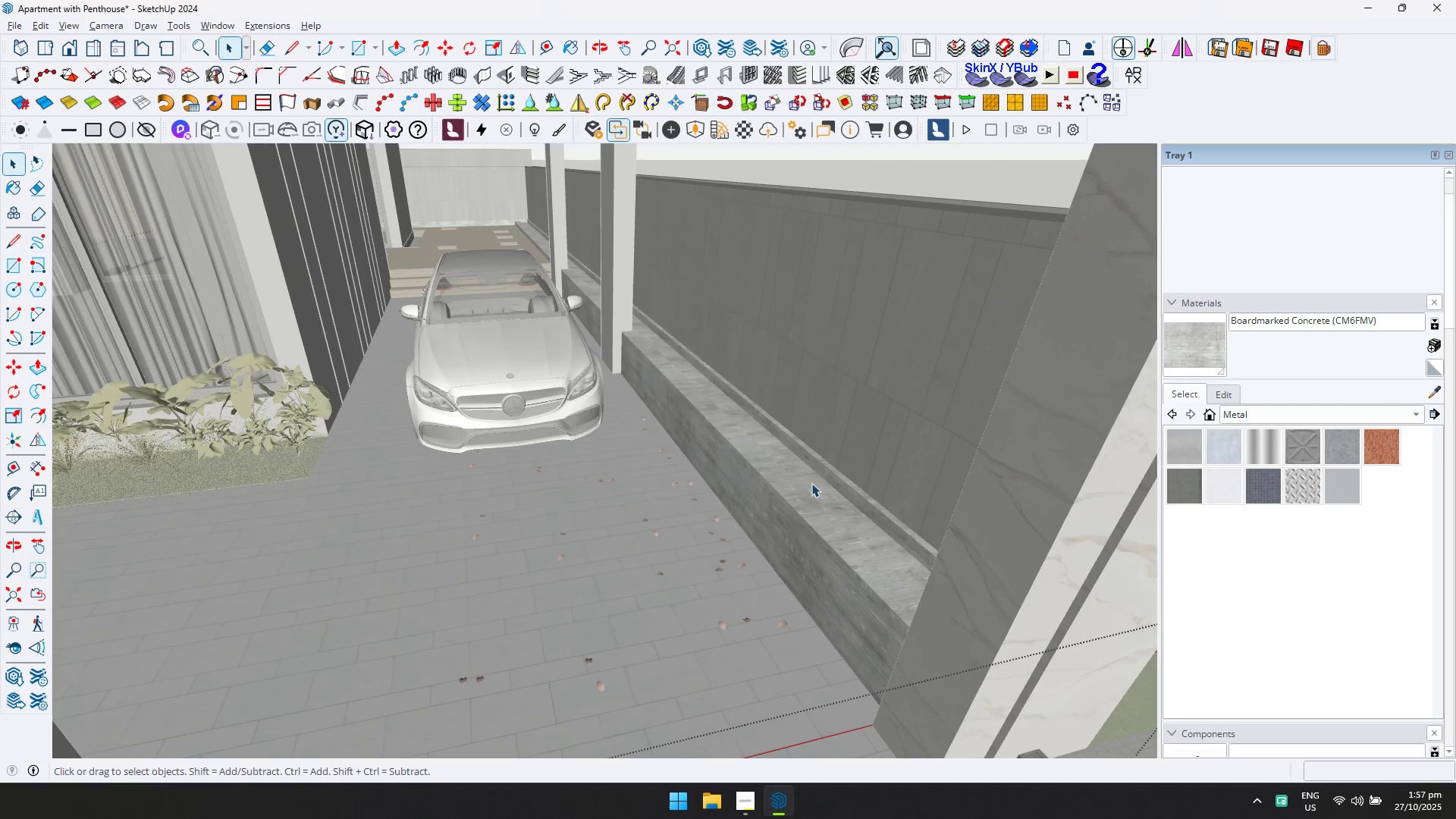 
triple_click([813, 482])
 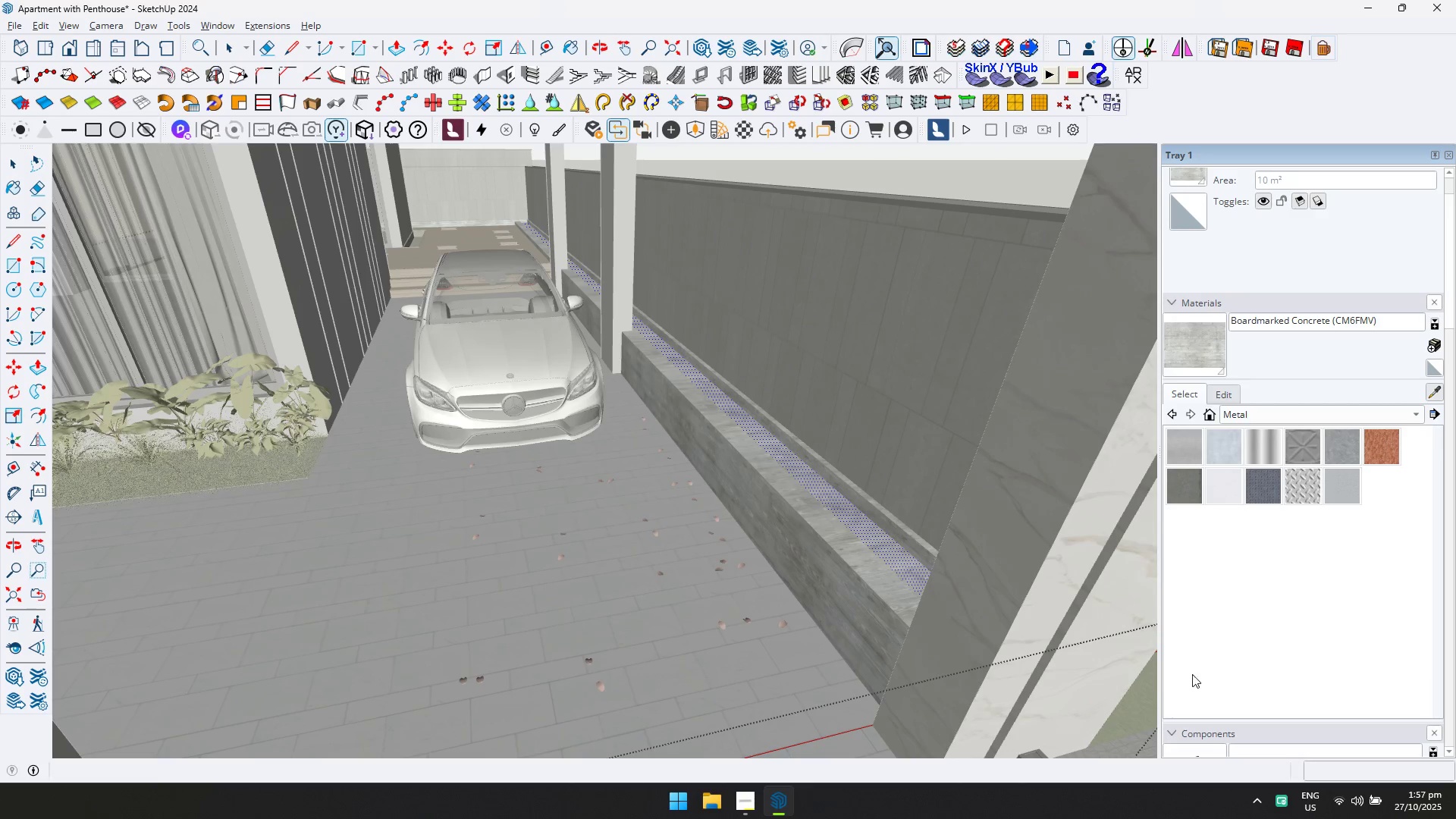 
left_click([1134, 698])
 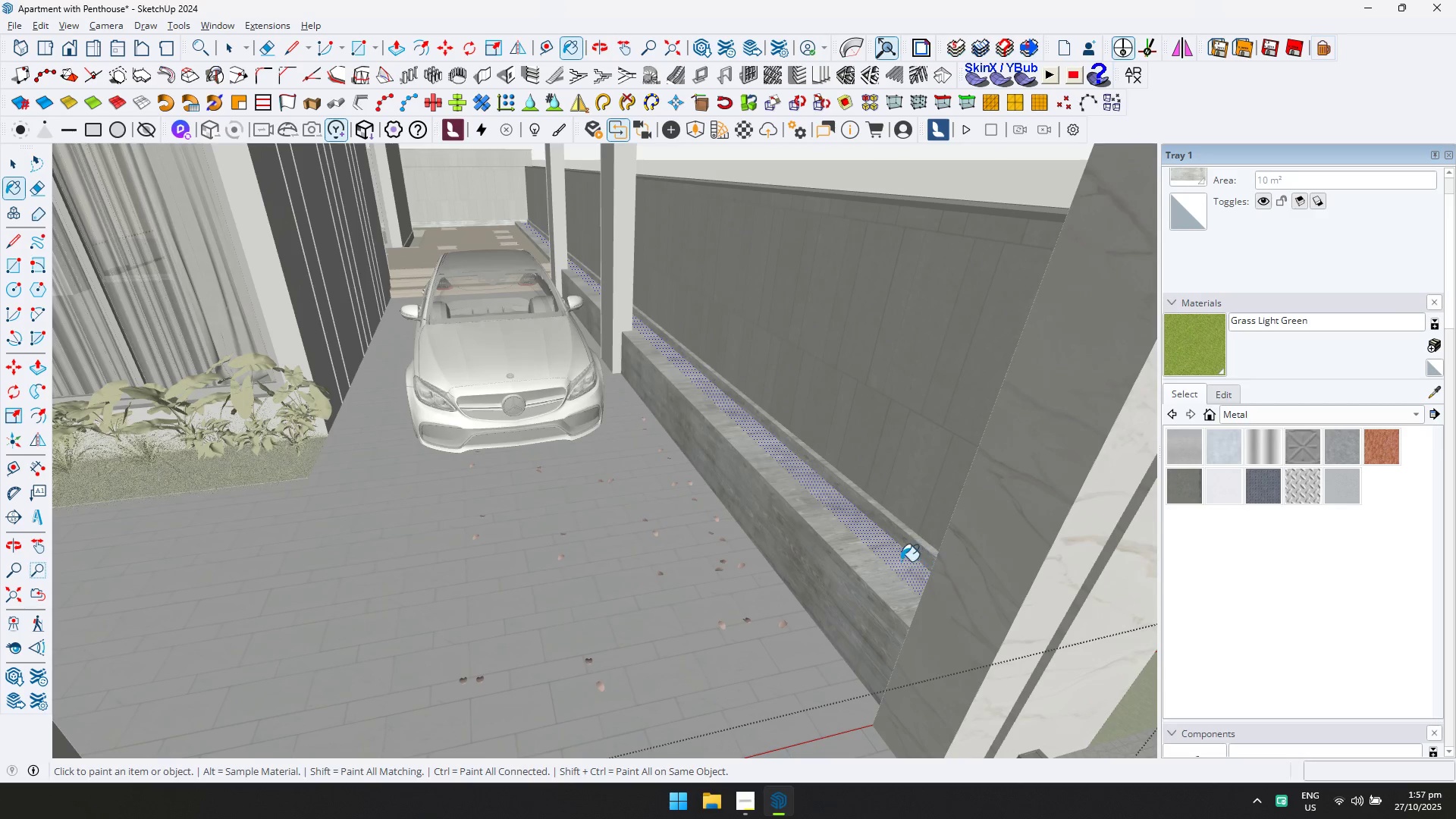 
left_click([900, 561])
 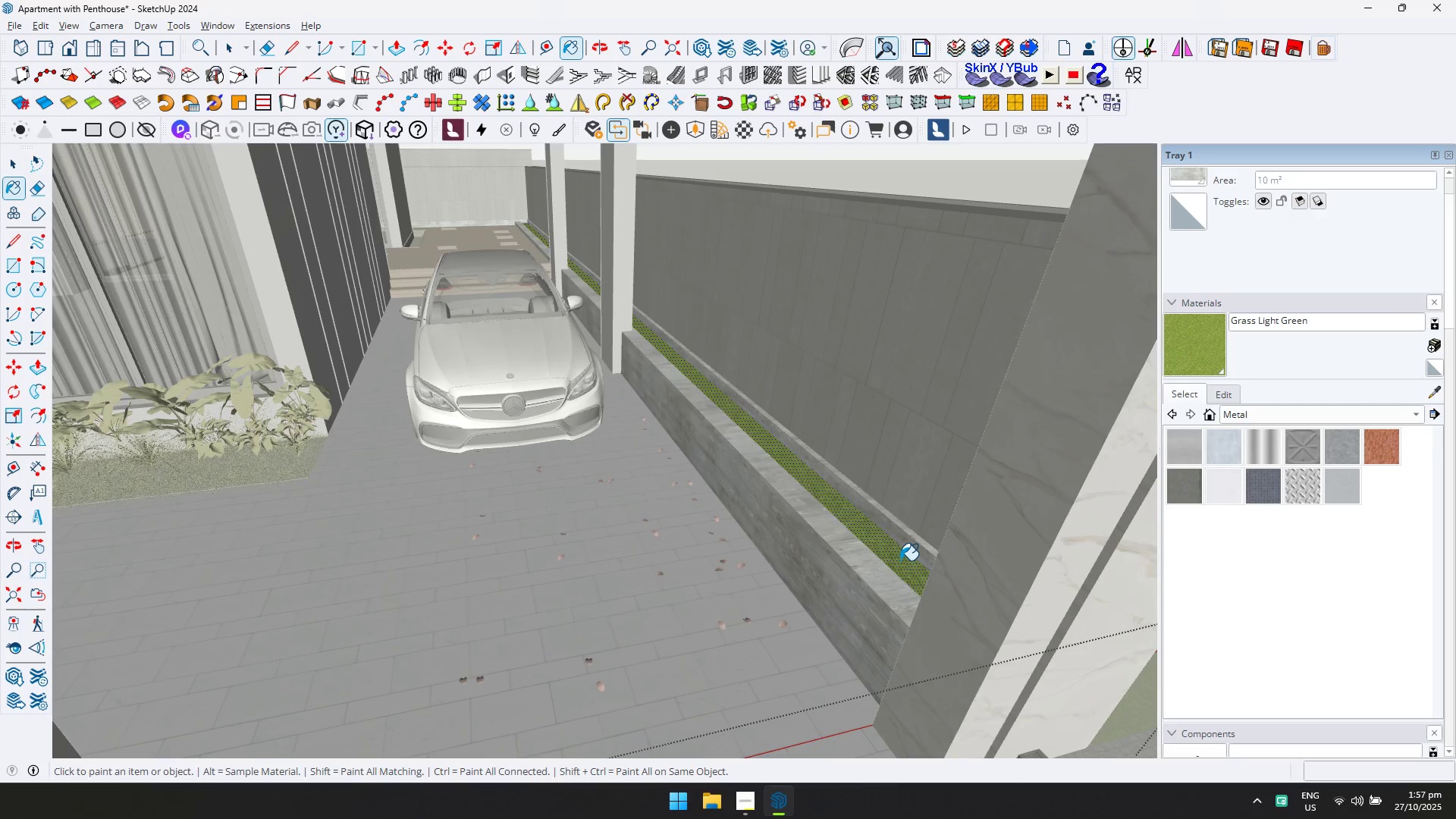 
key(Space)
 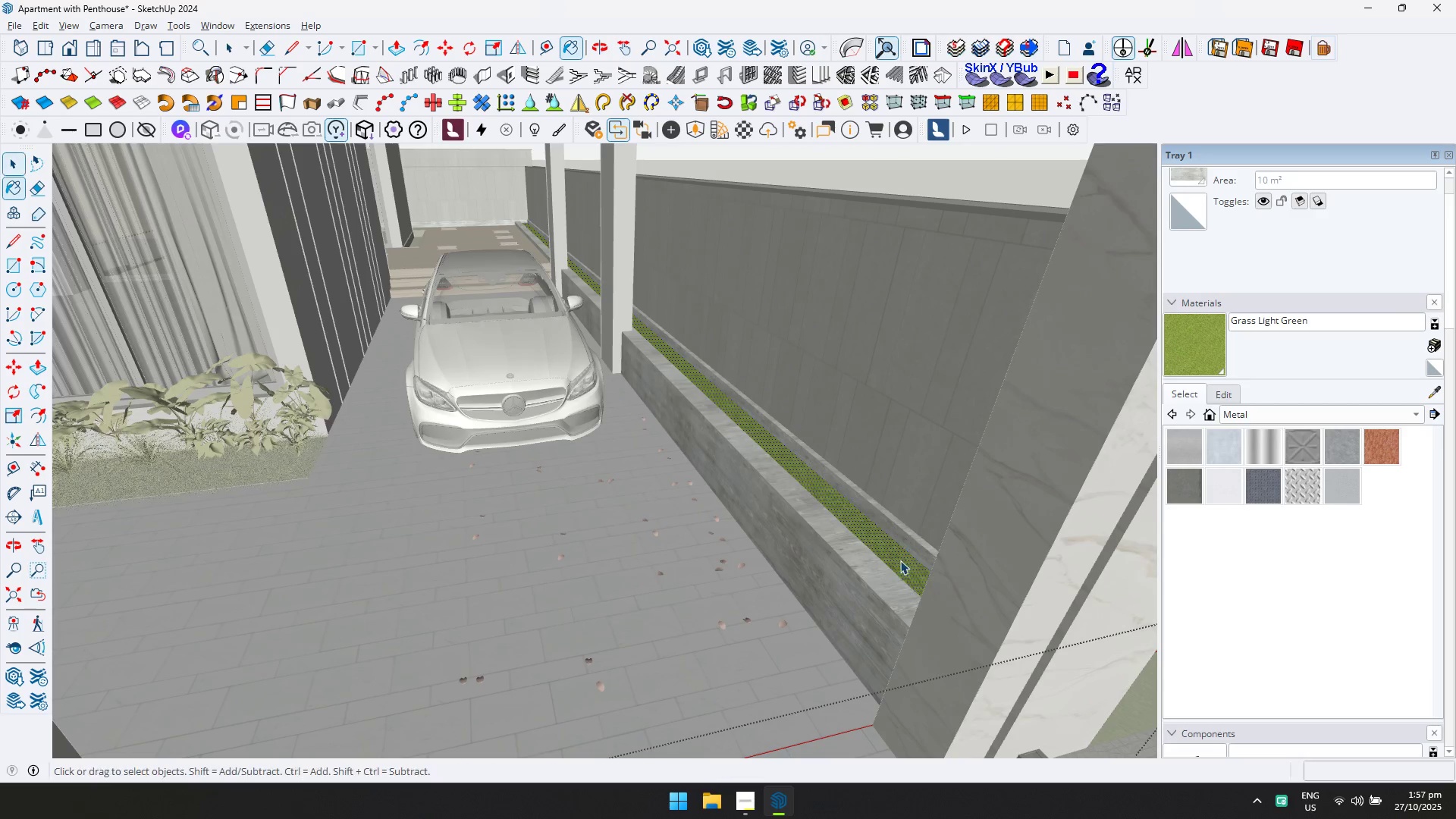 
key(Escape)
 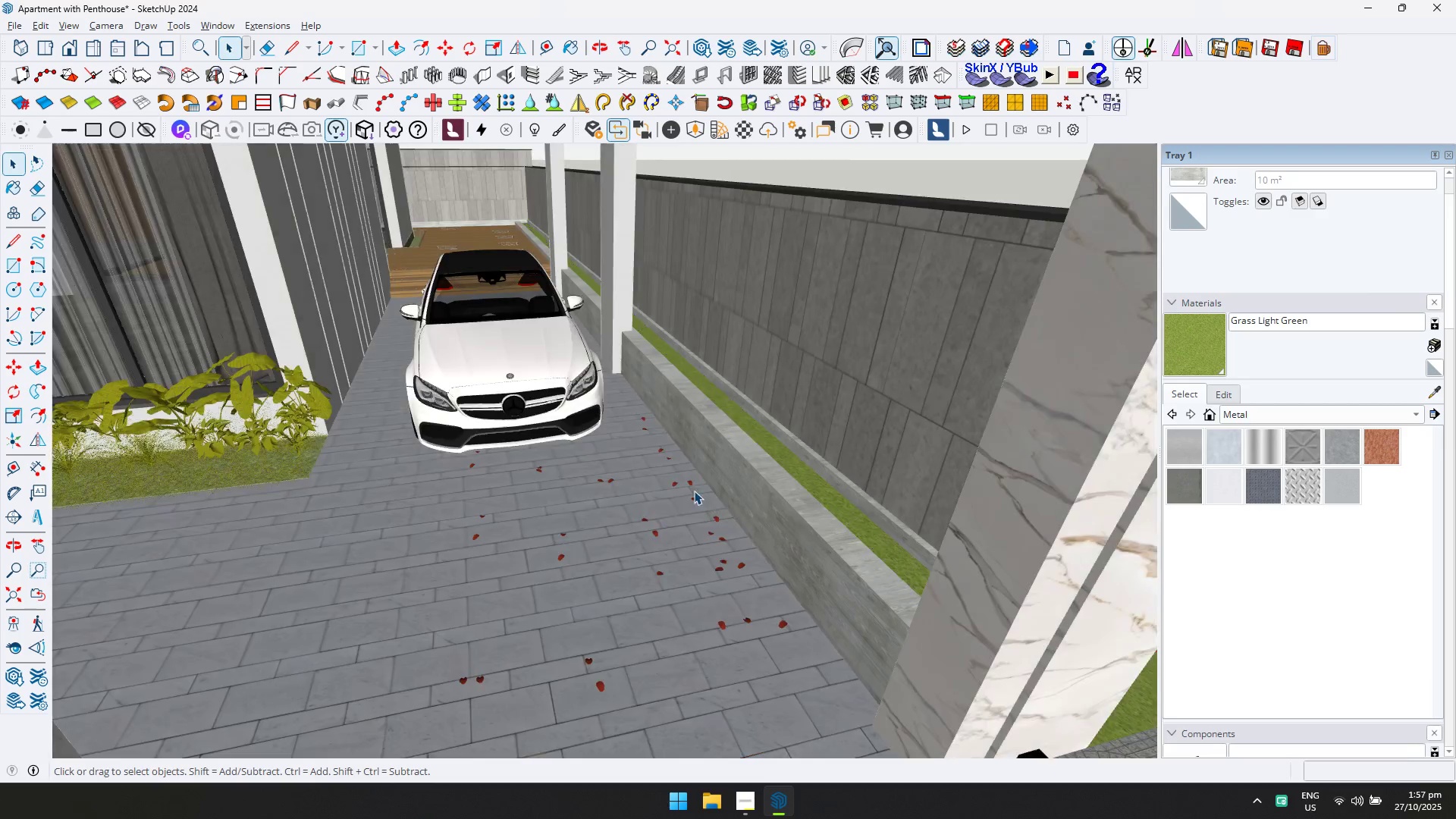 
scroll: coordinate [675, 480], scroll_direction: down, amount: 5.0
 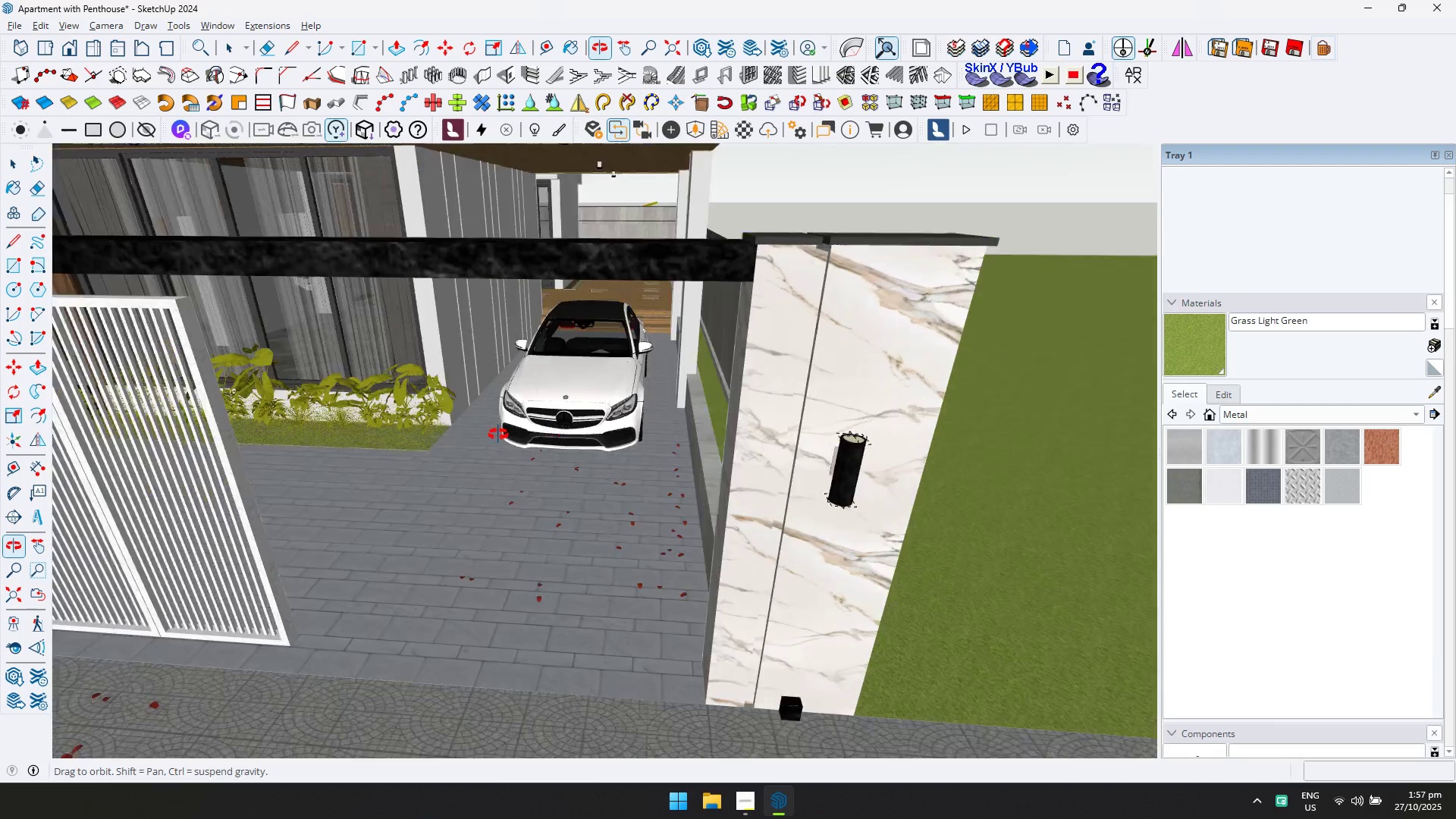 
scroll: coordinate [303, 425], scroll_direction: up, amount: 21.0
 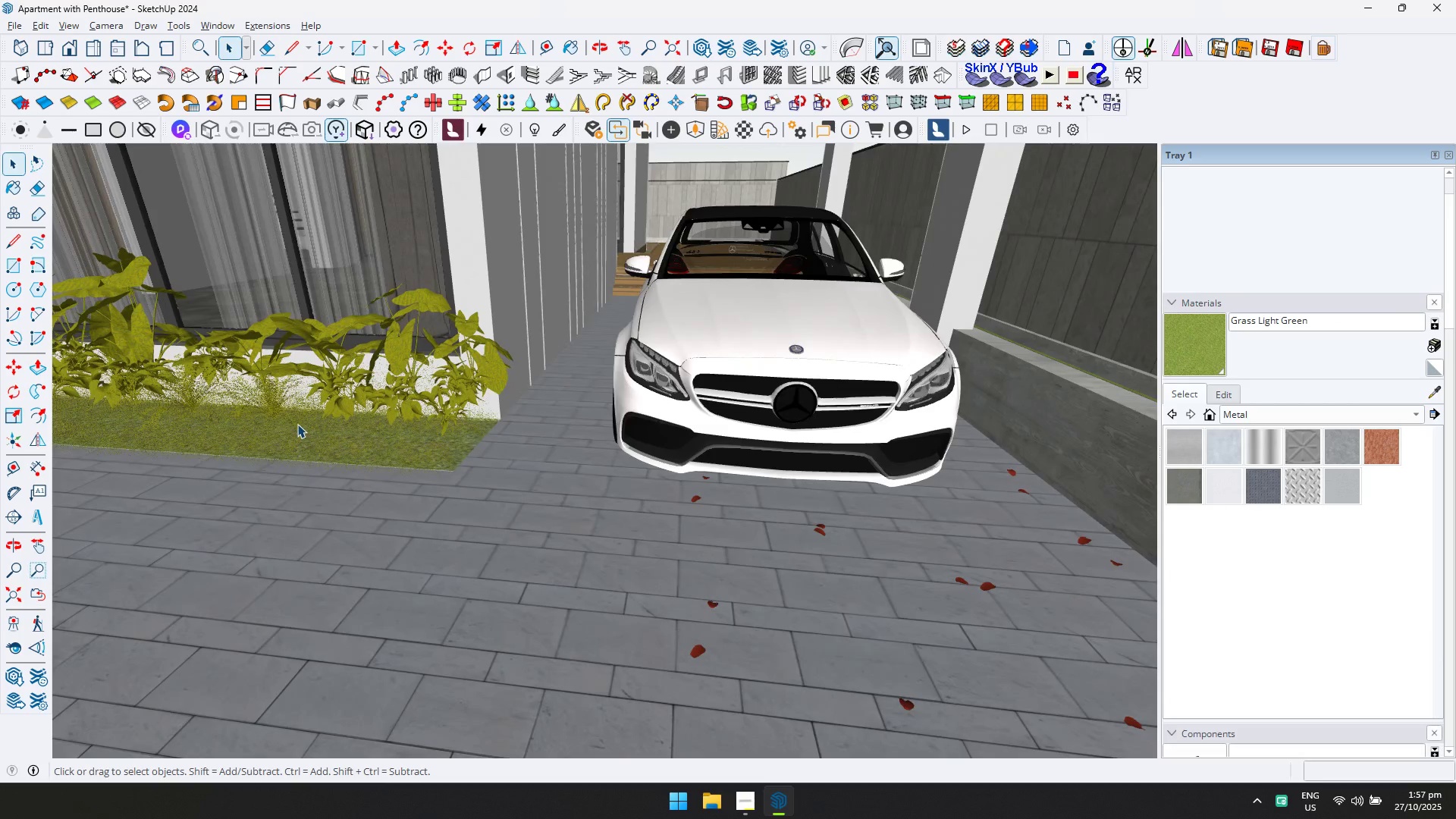 
scroll: coordinate [428, 413], scroll_direction: down, amount: 26.0
 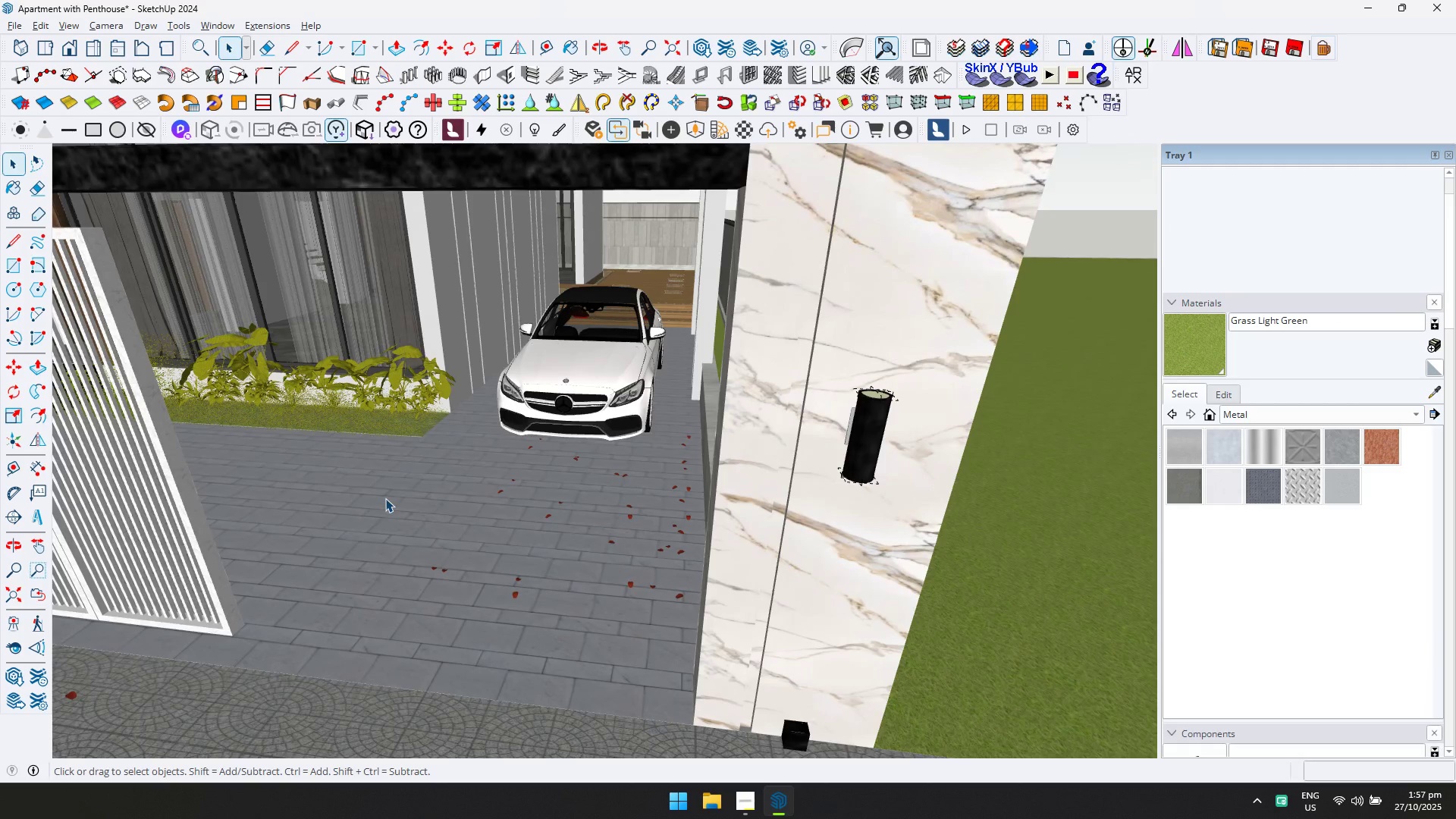 
double_click([385, 498])
 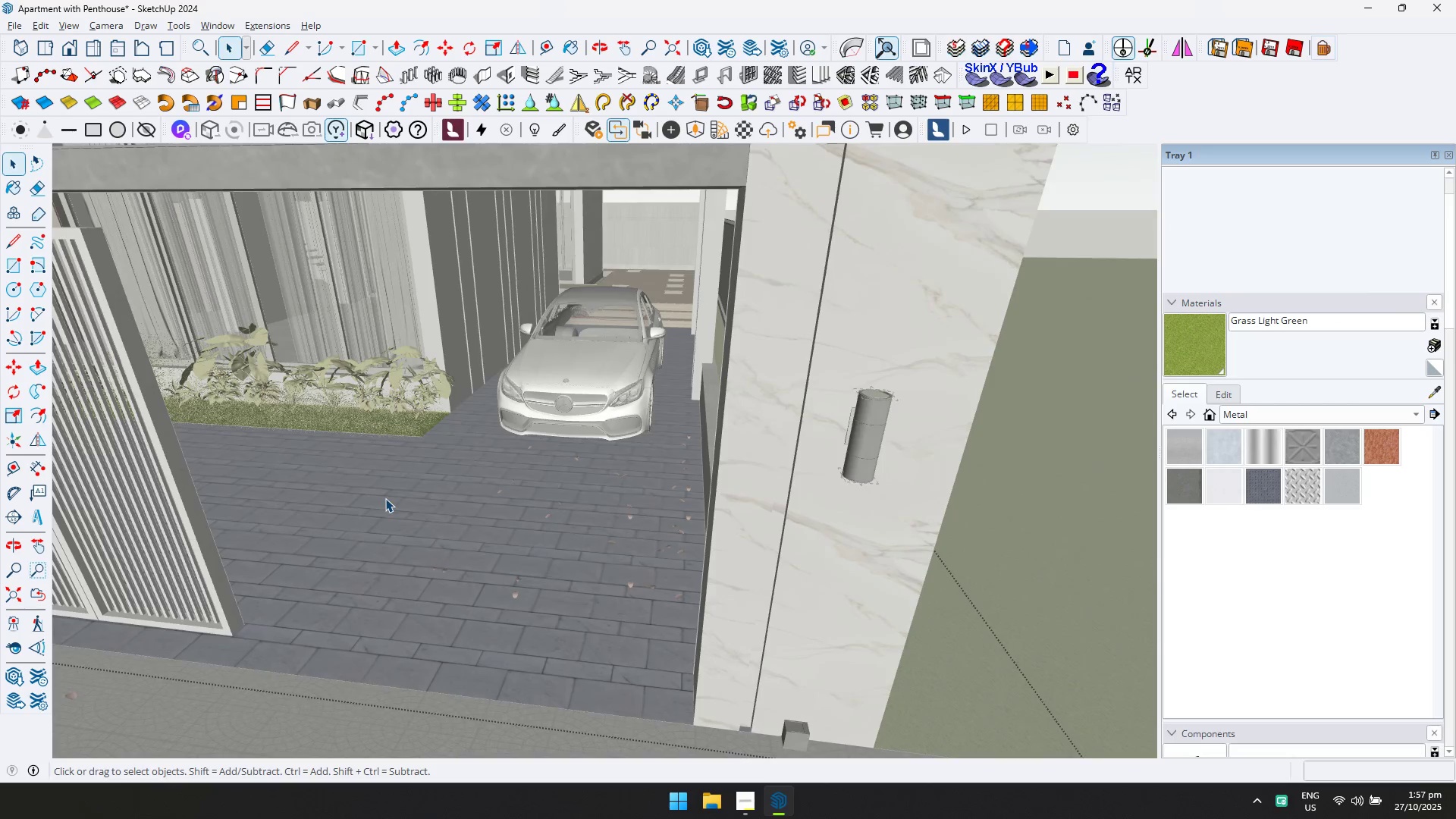 
triple_click([385, 498])
 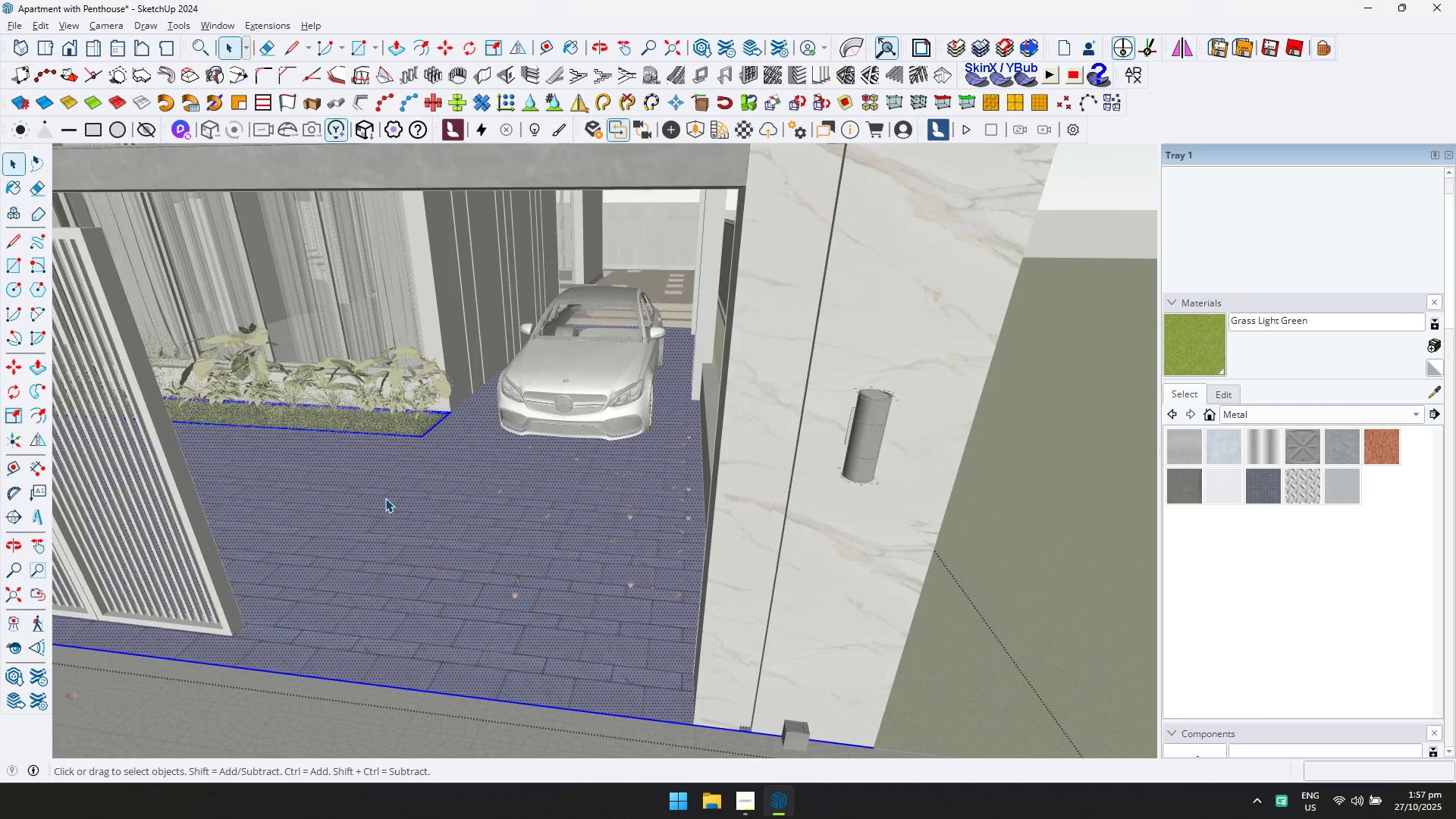 
triple_click([385, 498])
 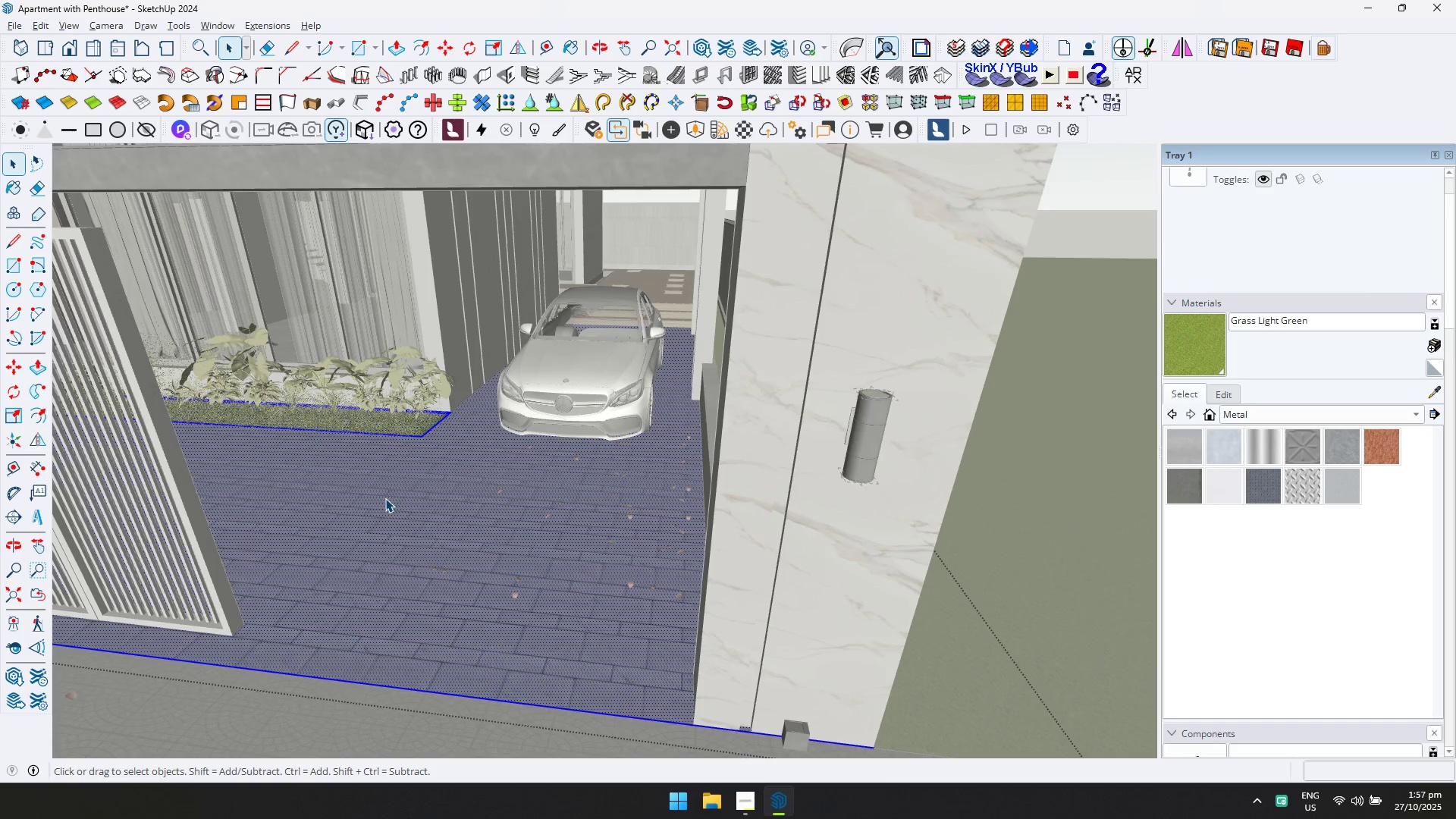 
key(D)
 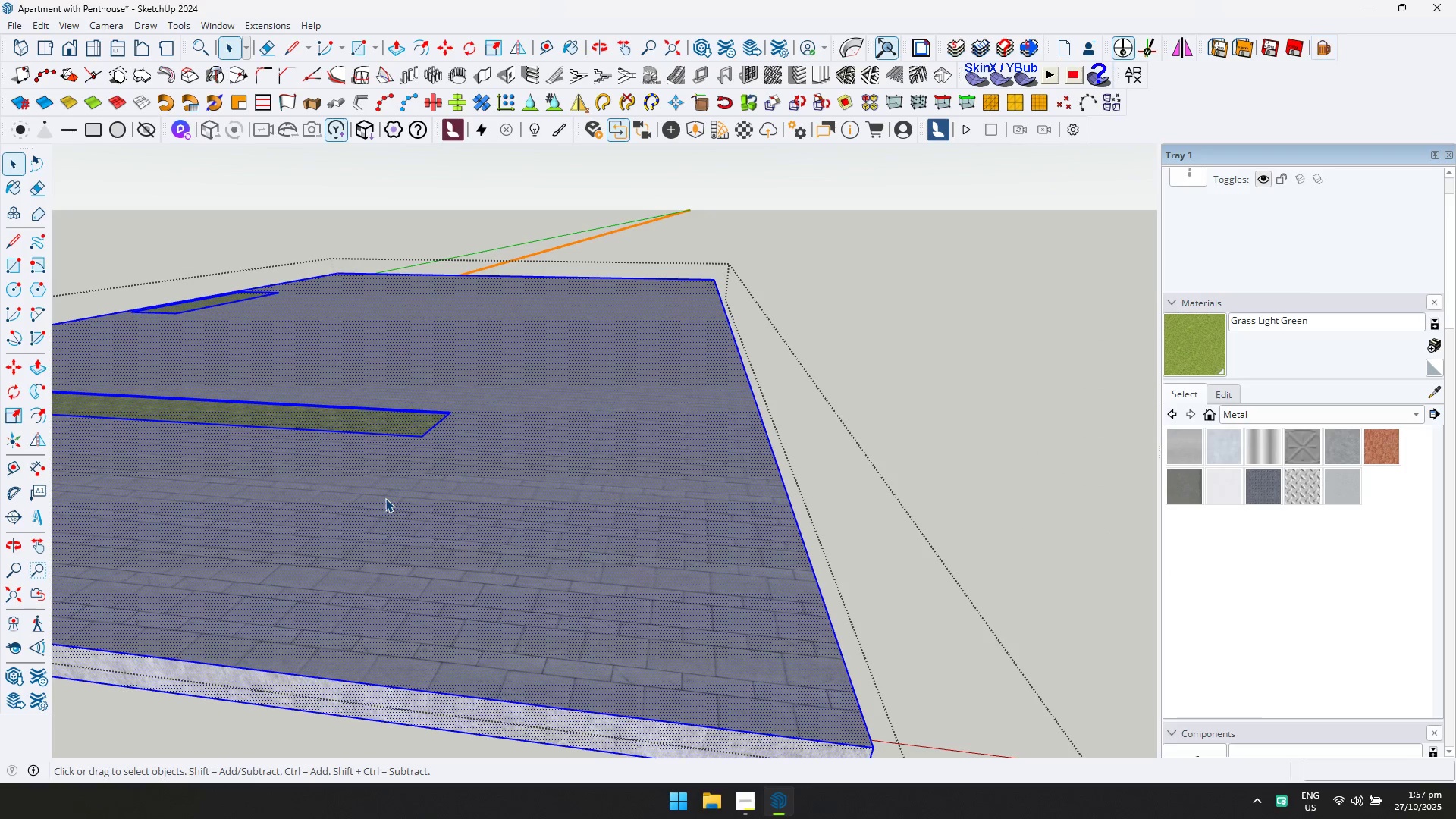 
scroll: coordinate [391, 495], scroll_direction: down, amount: 3.0
 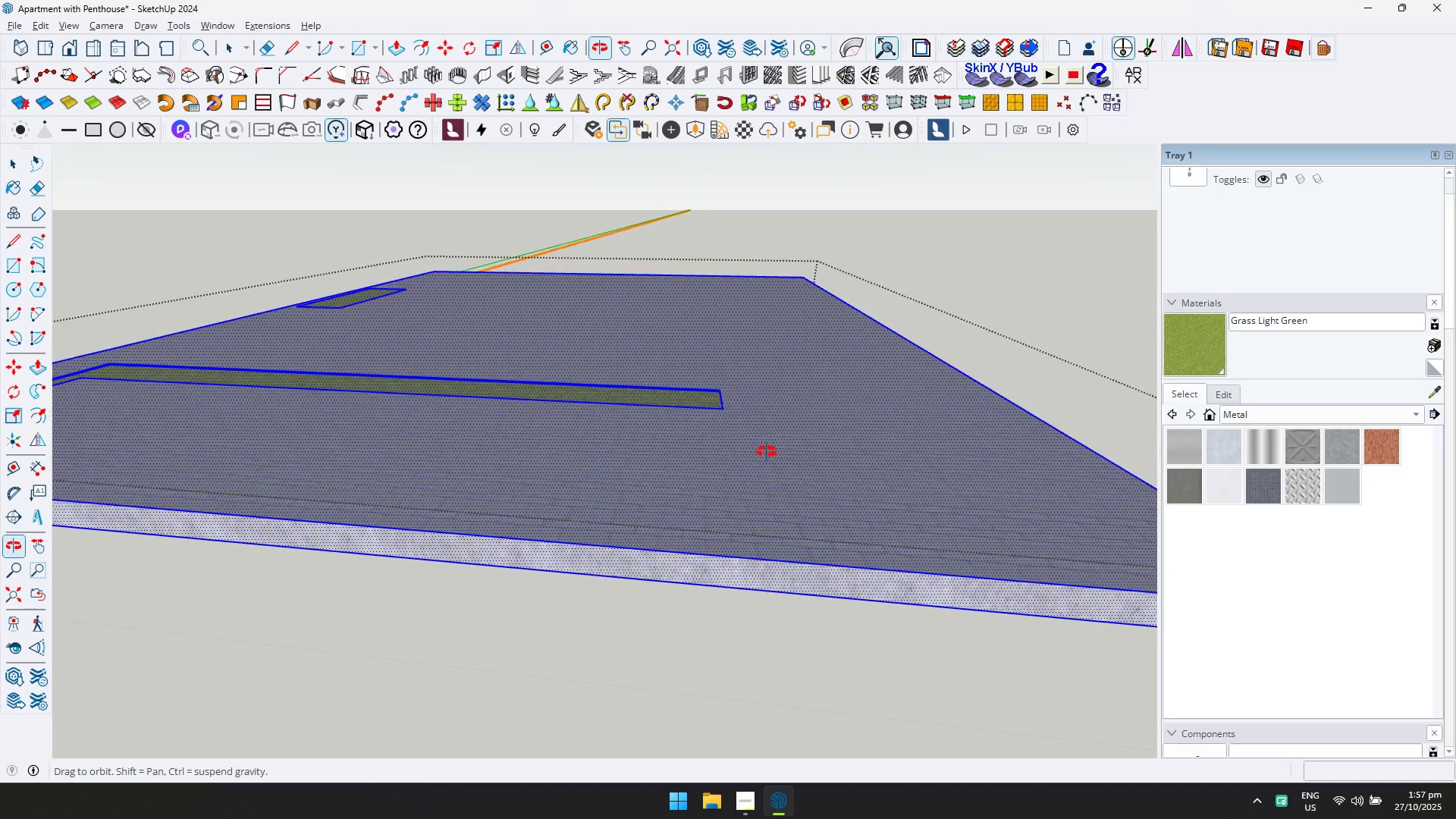 
hold_key(key=ShiftLeft, duration=0.47)
 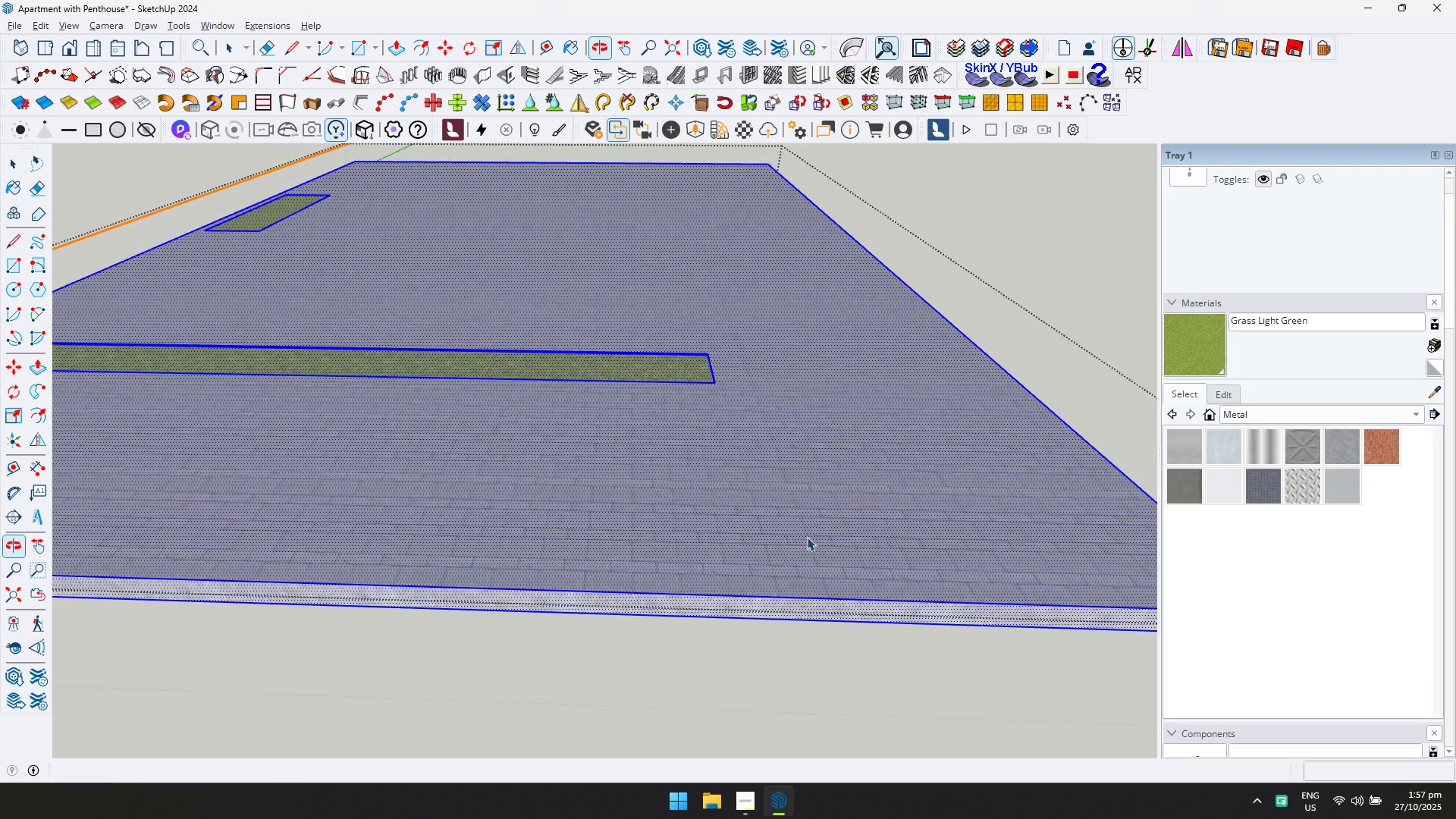 
left_click([811, 526])
 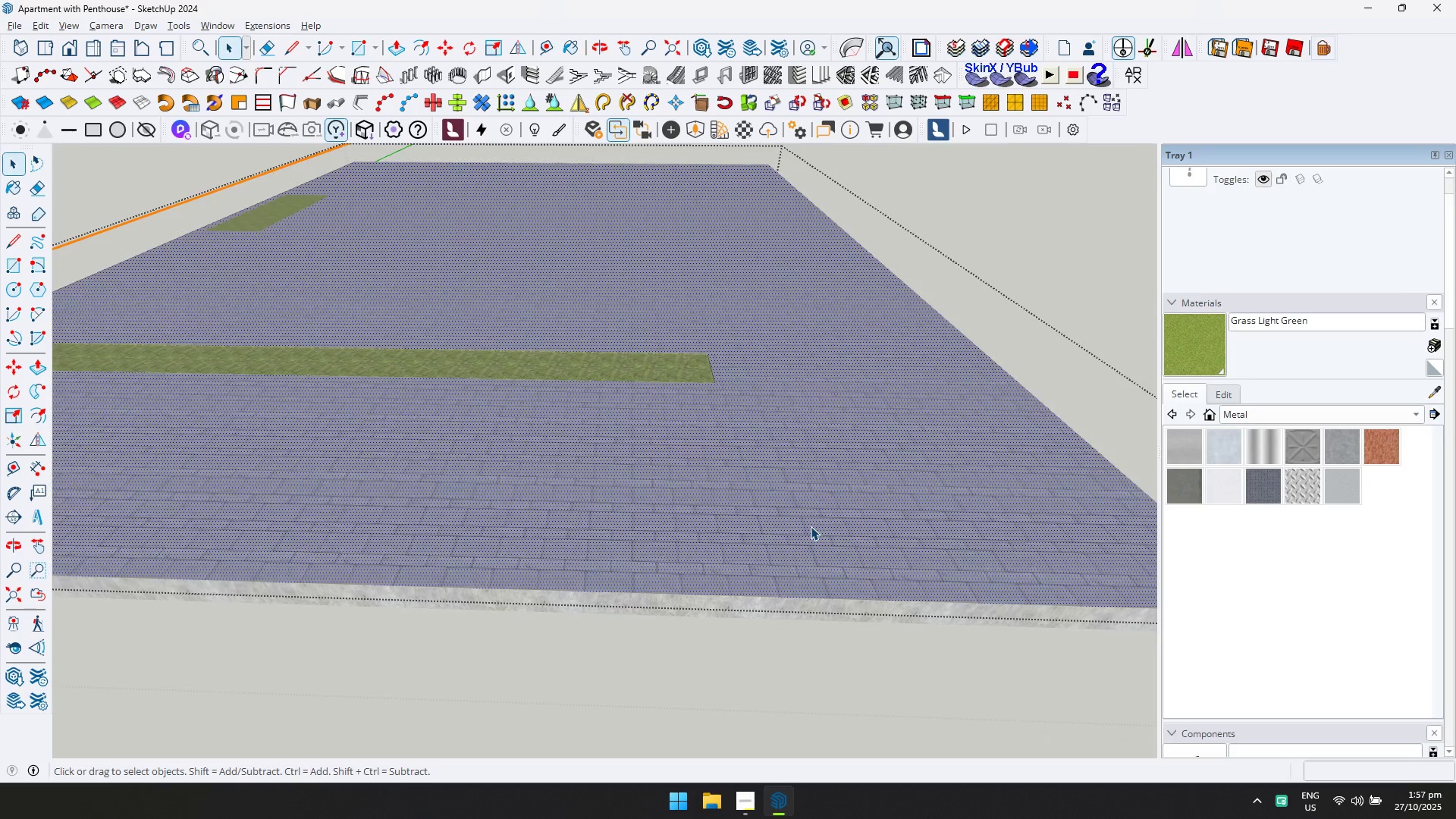 
key(D)
 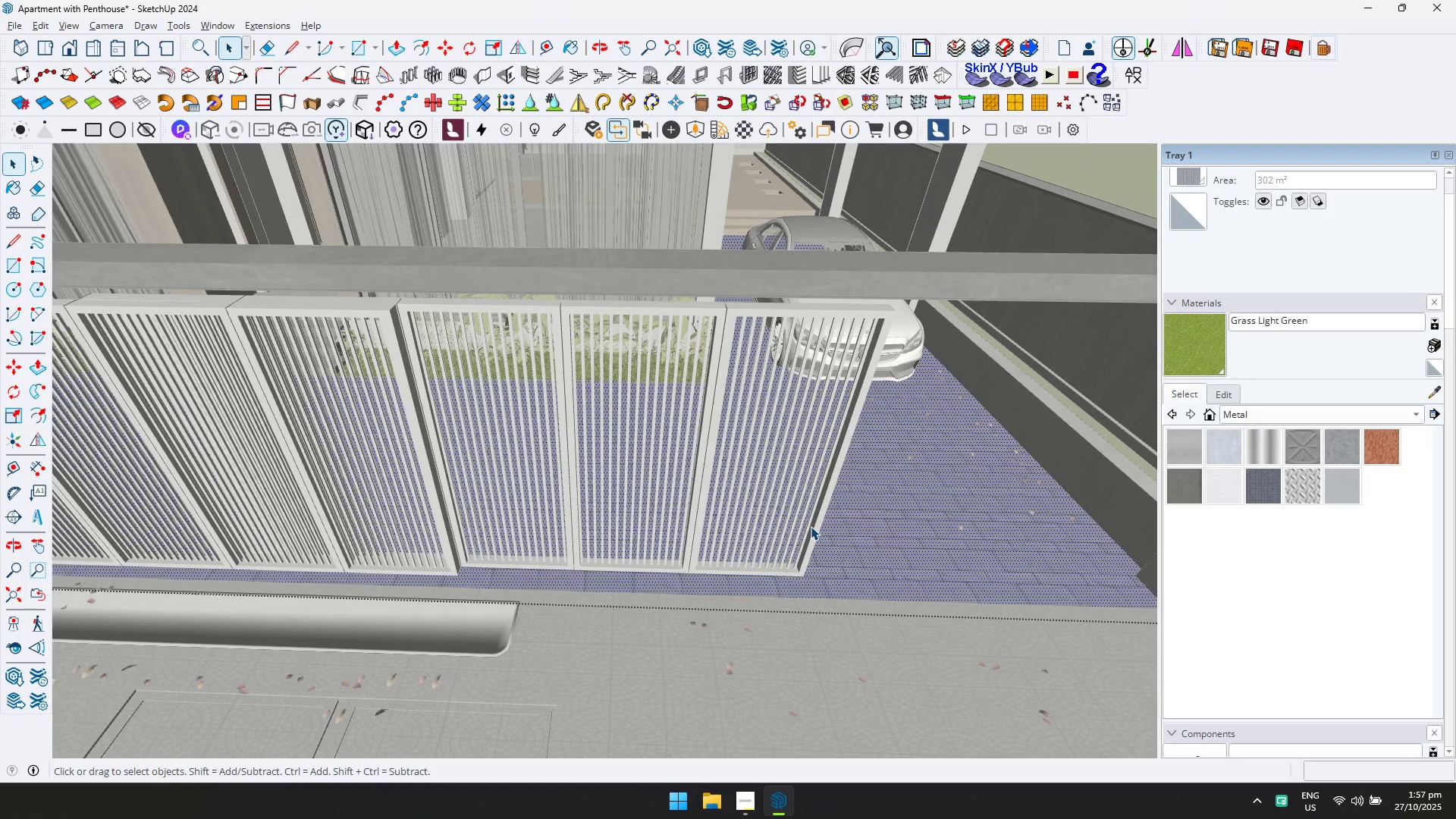 
scroll: coordinate [858, 475], scroll_direction: down, amount: 4.0
 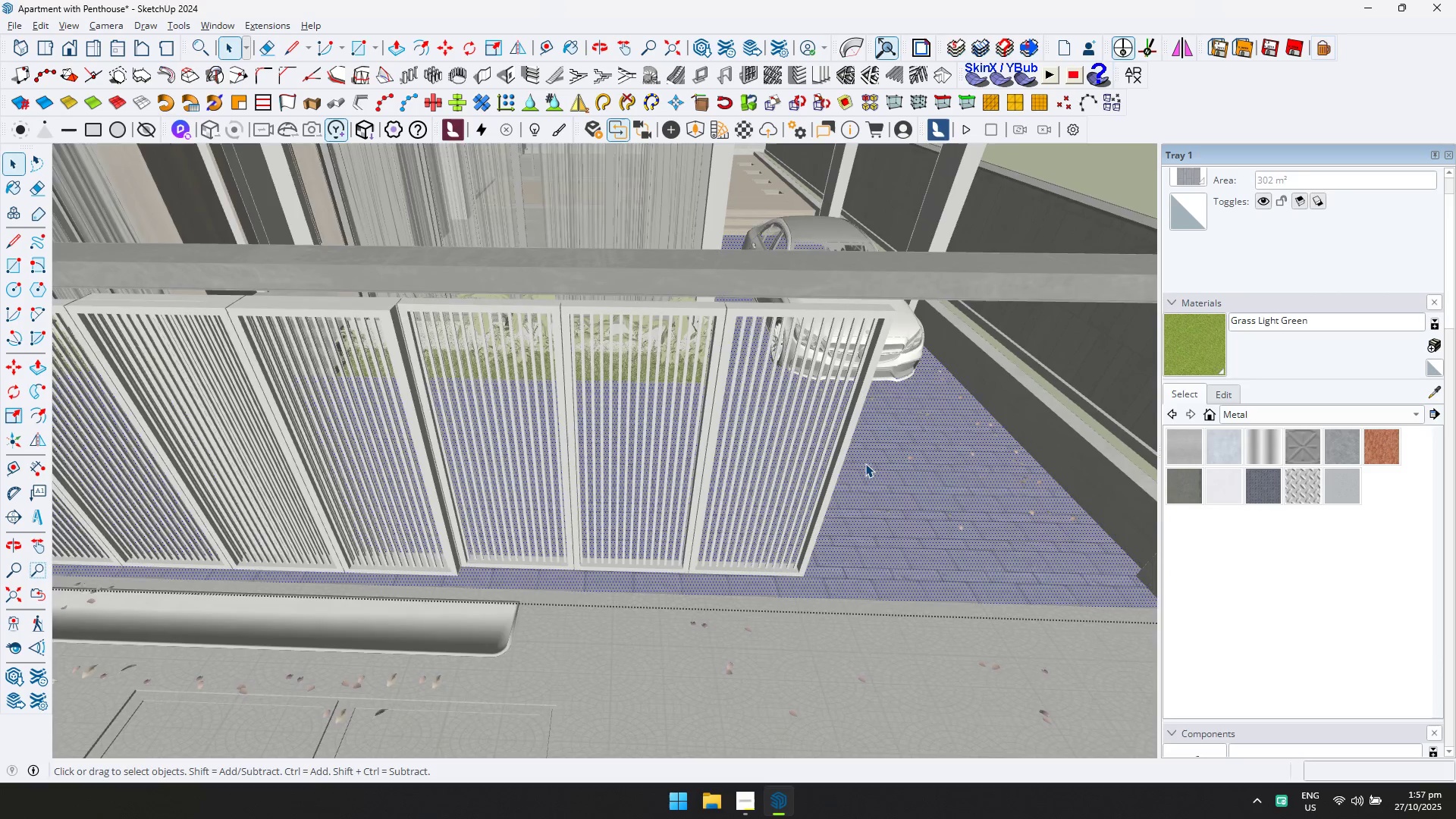 
hold_key(key=ShiftLeft, duration=0.38)
 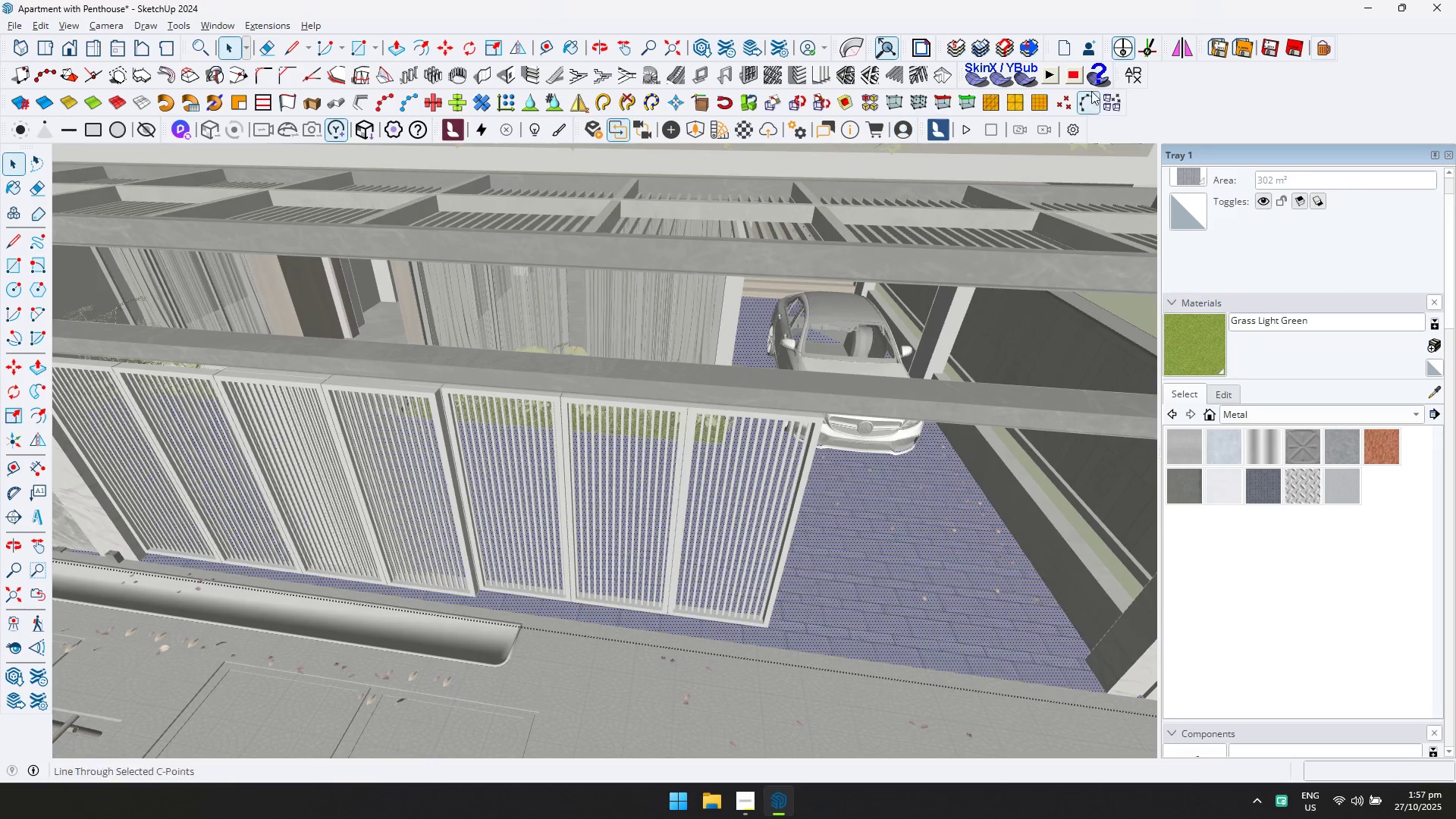 
left_click([1129, 77])
 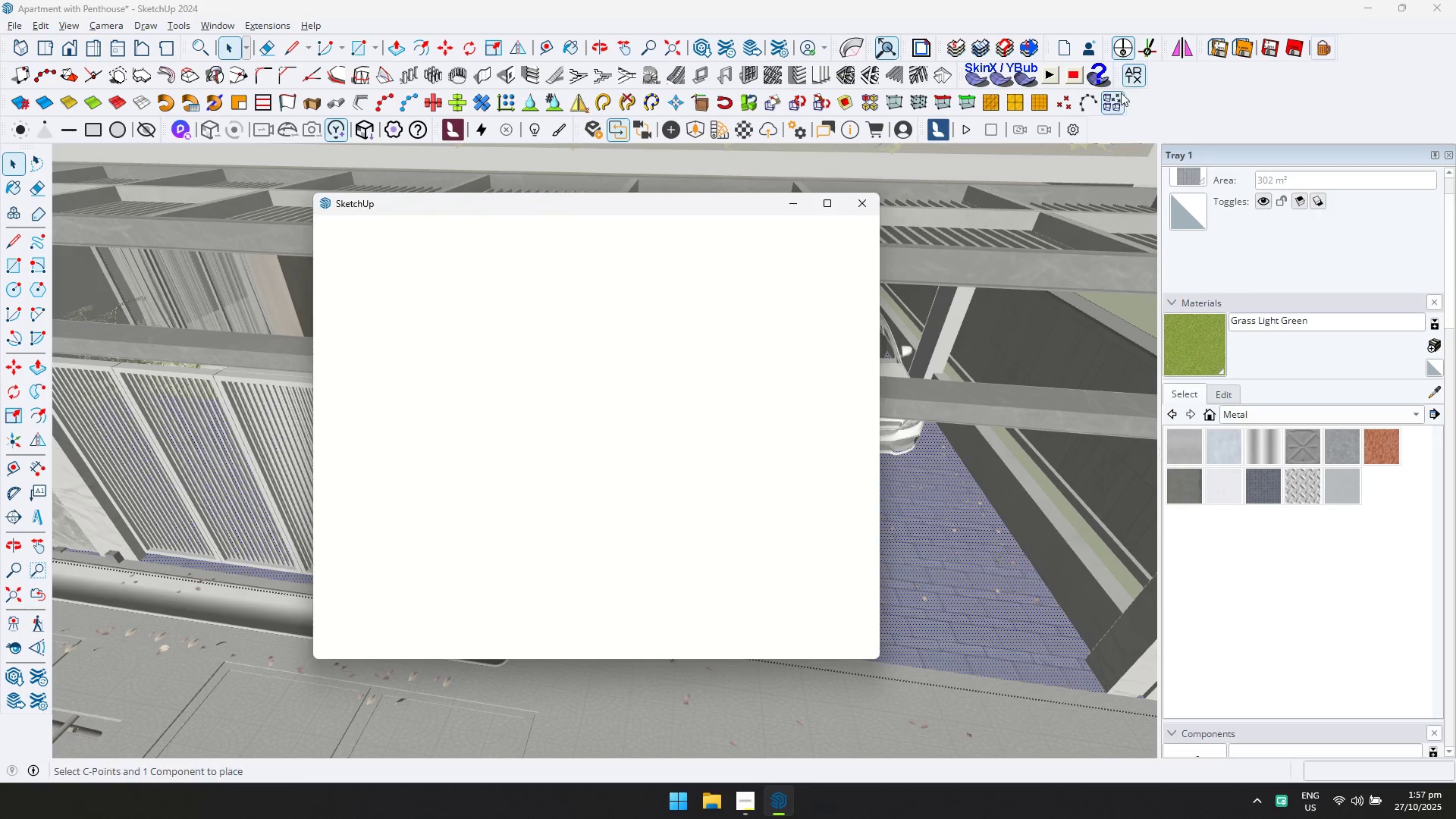 
key(Alt+Tab)